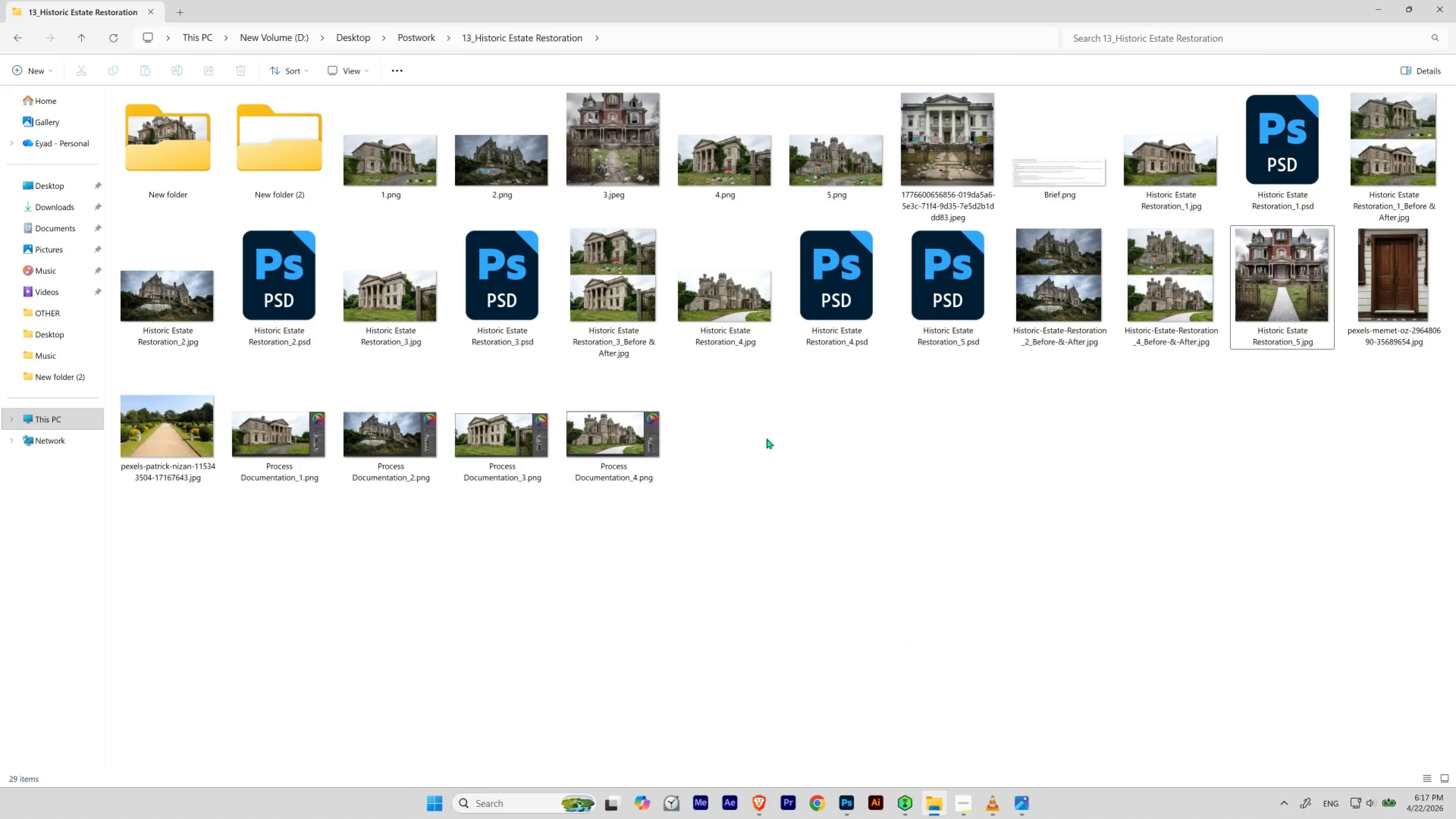 
left_click_drag(start_coordinate=[607, 159], to_coordinate=[330, 52])
 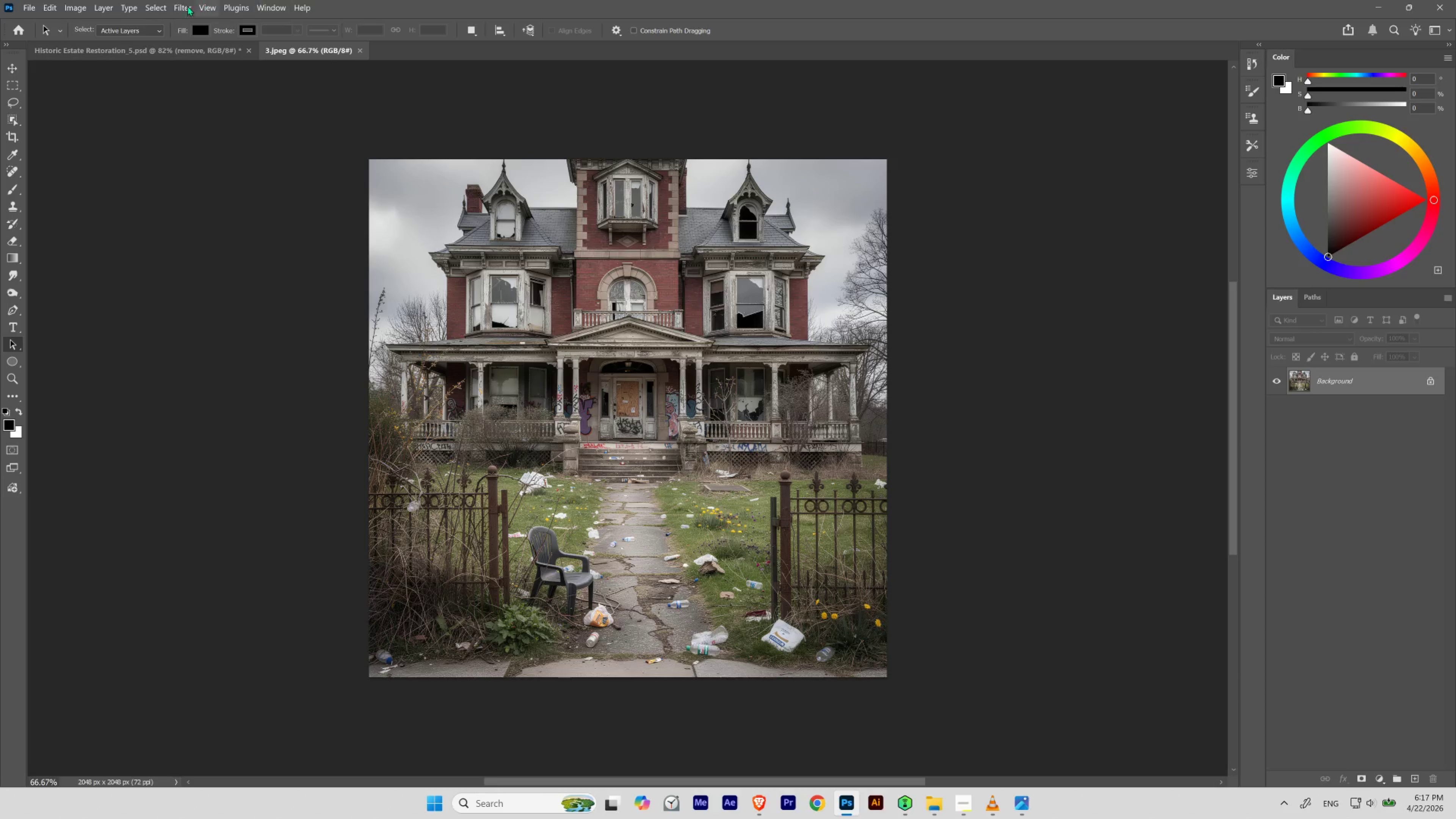 
mouse_move([85, 15])
 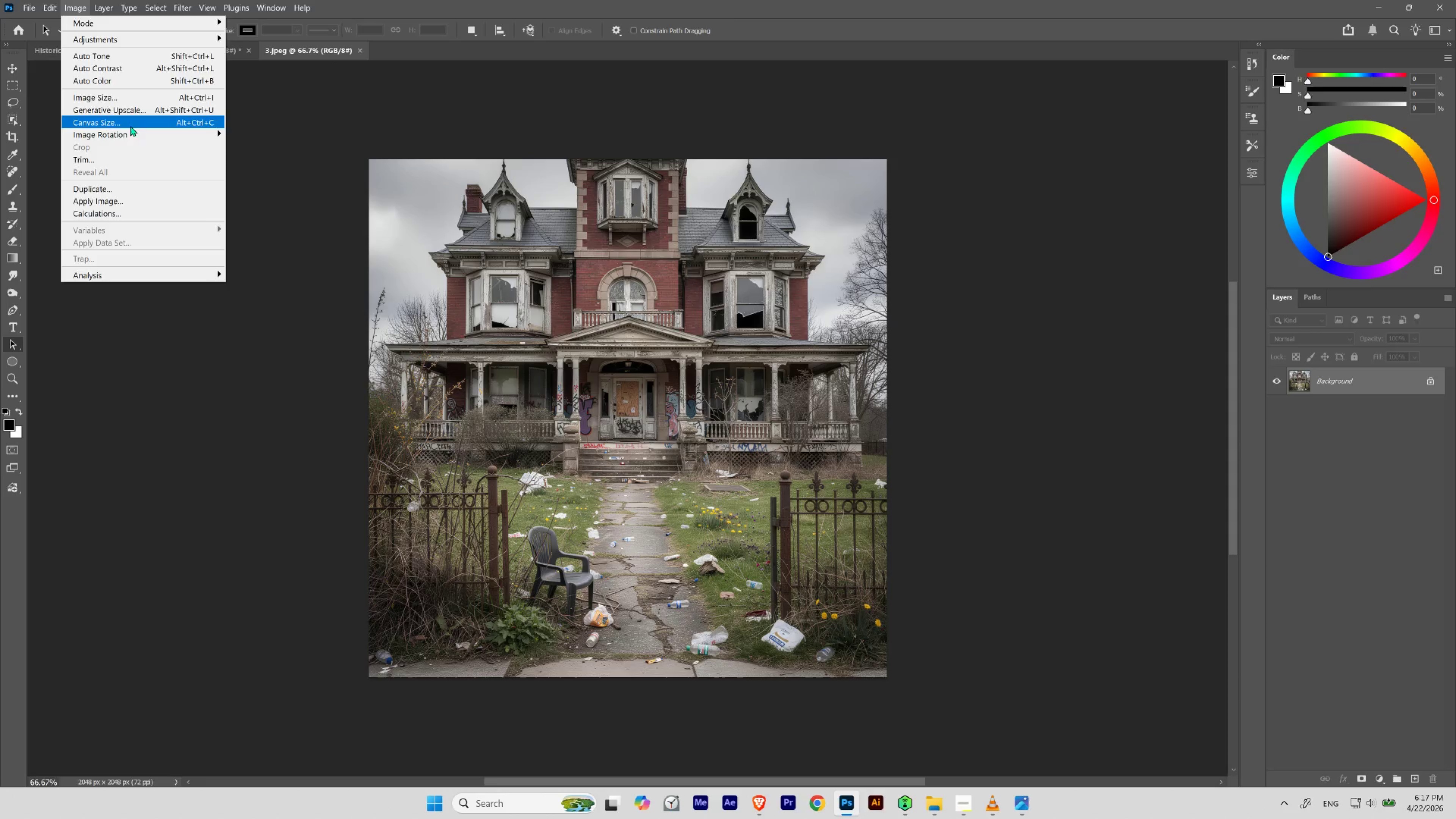 
left_click([130, 126])
 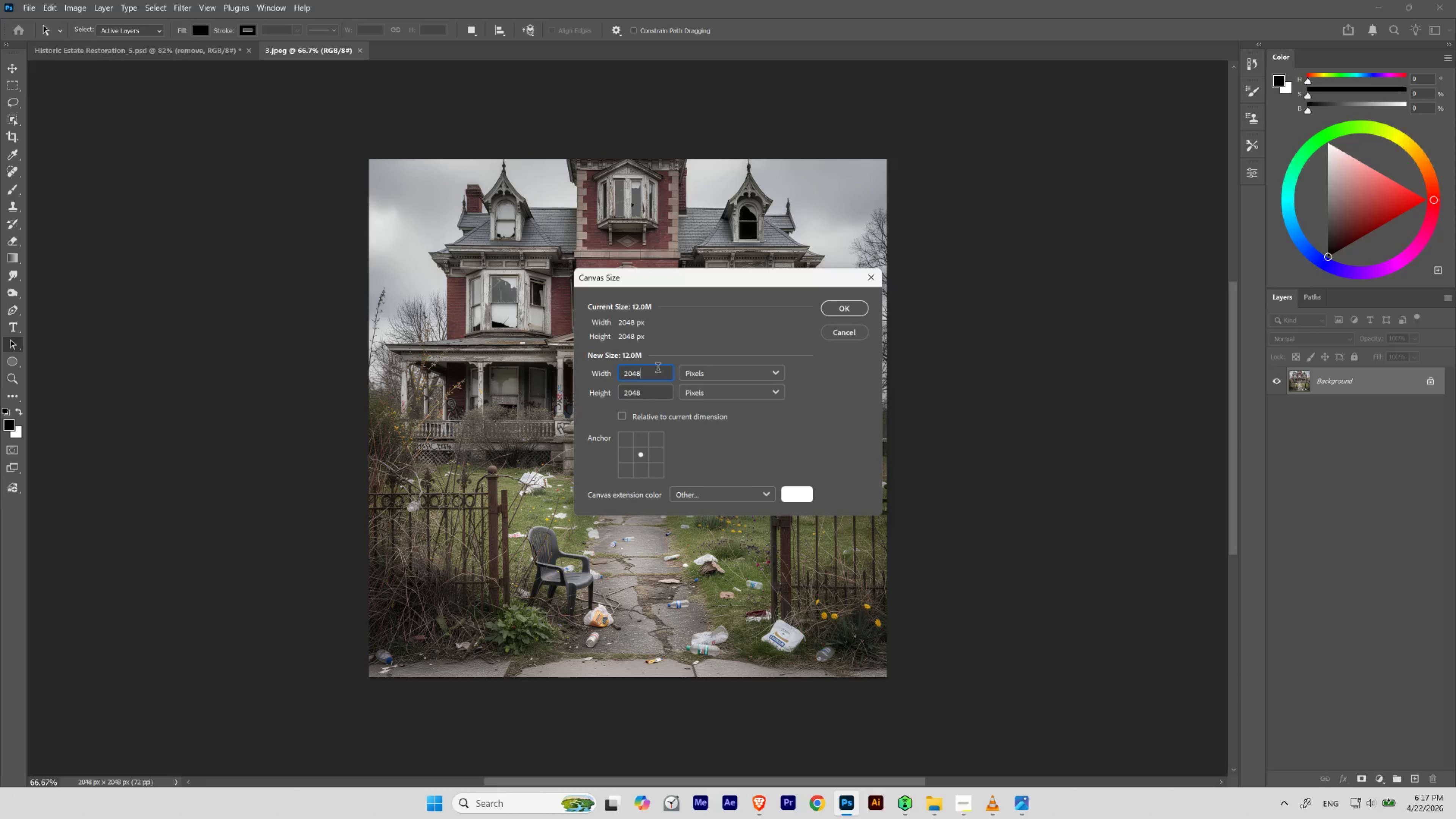 
key(NumpadMultiply)
 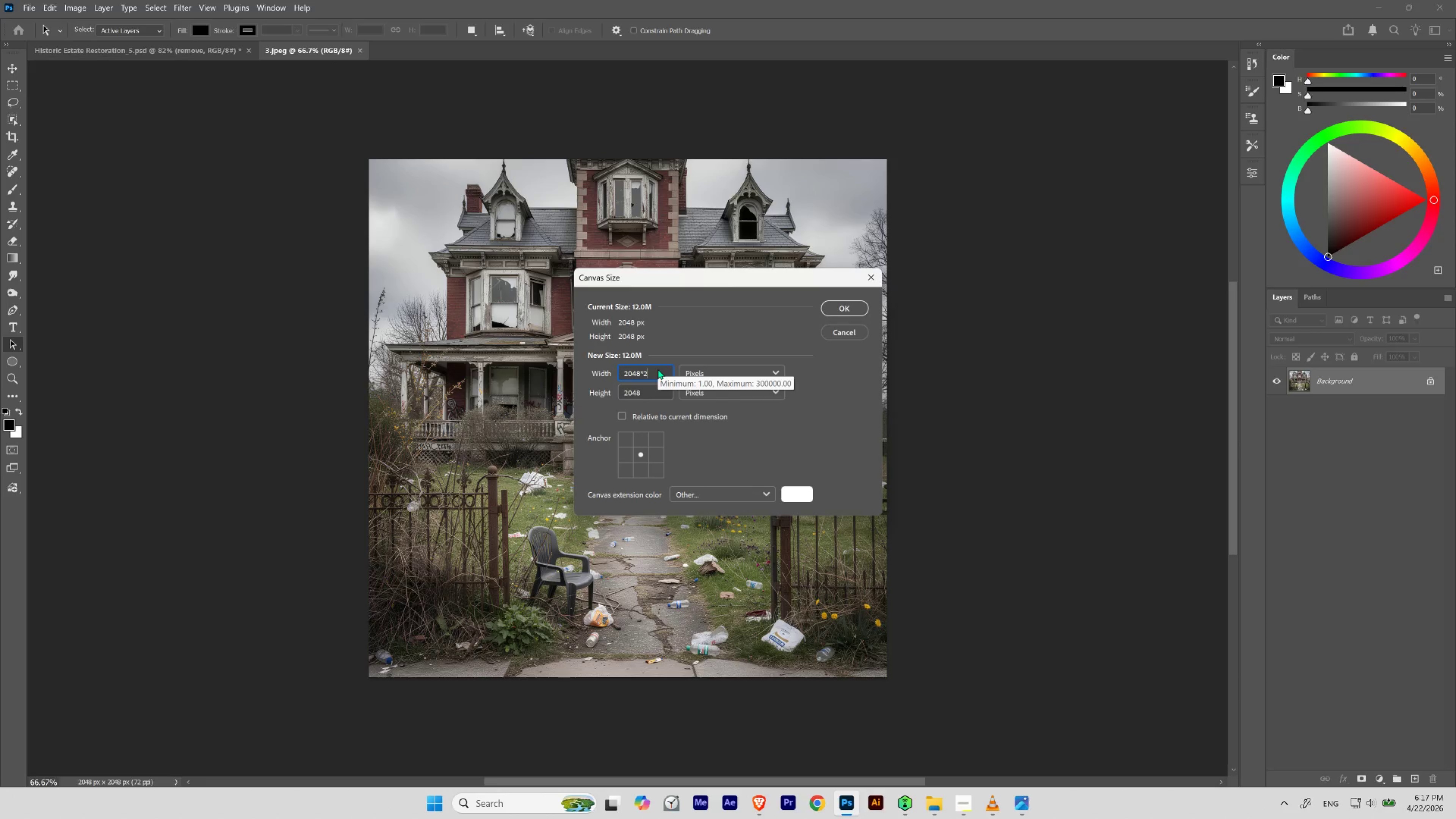 
key(Numpad2)
 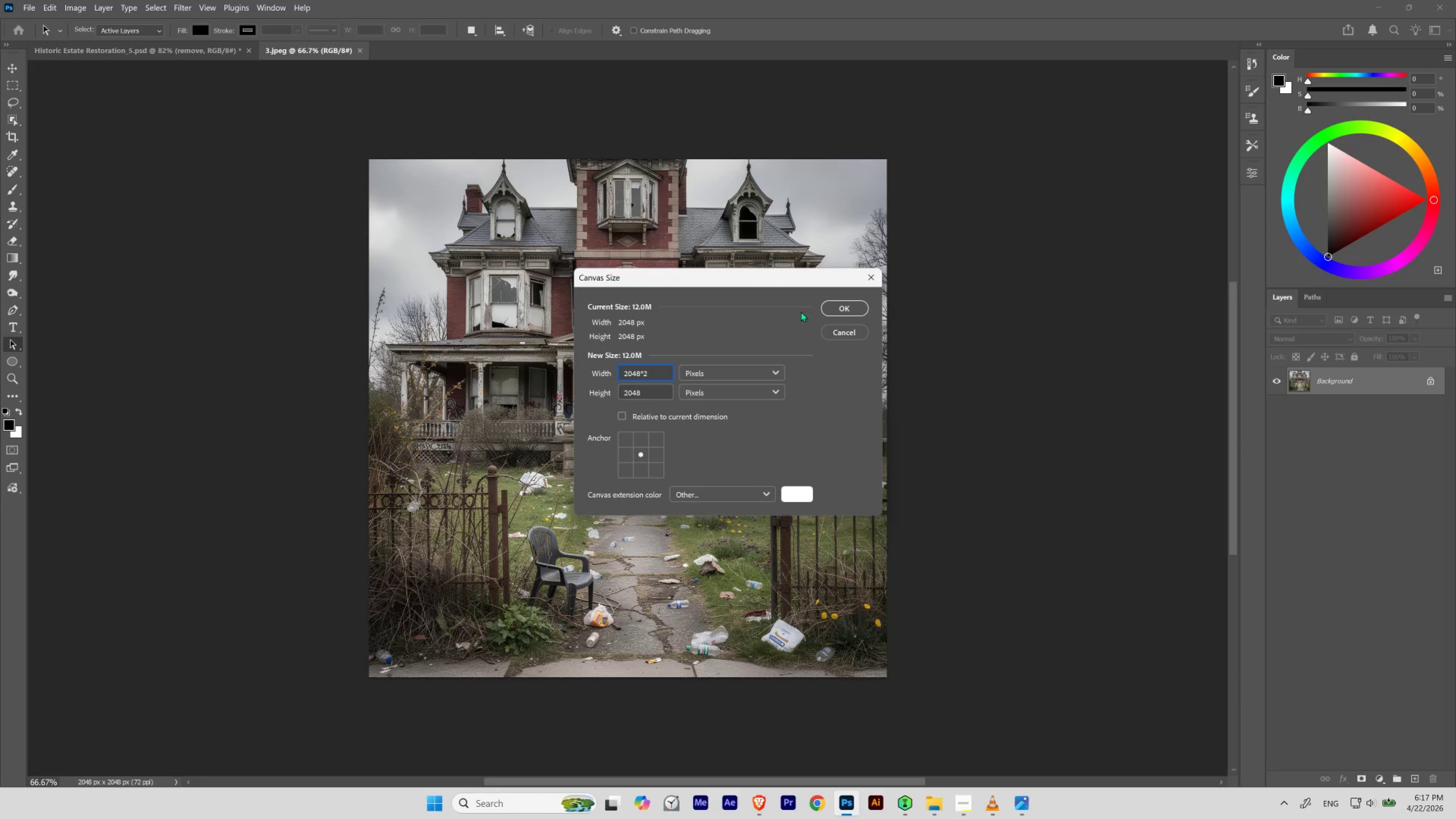 
left_click([845, 312])
 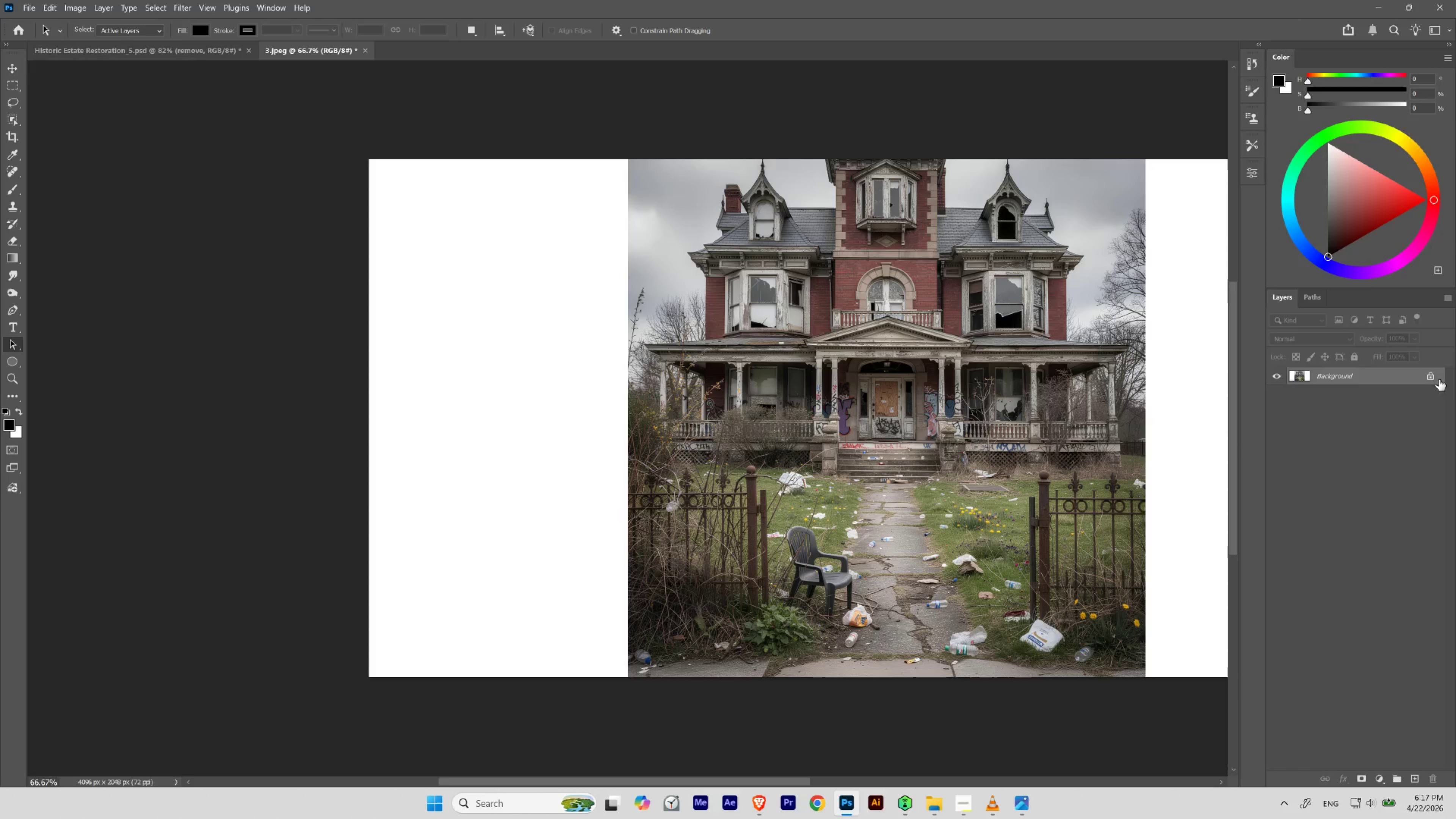 
left_click([1429, 377])
 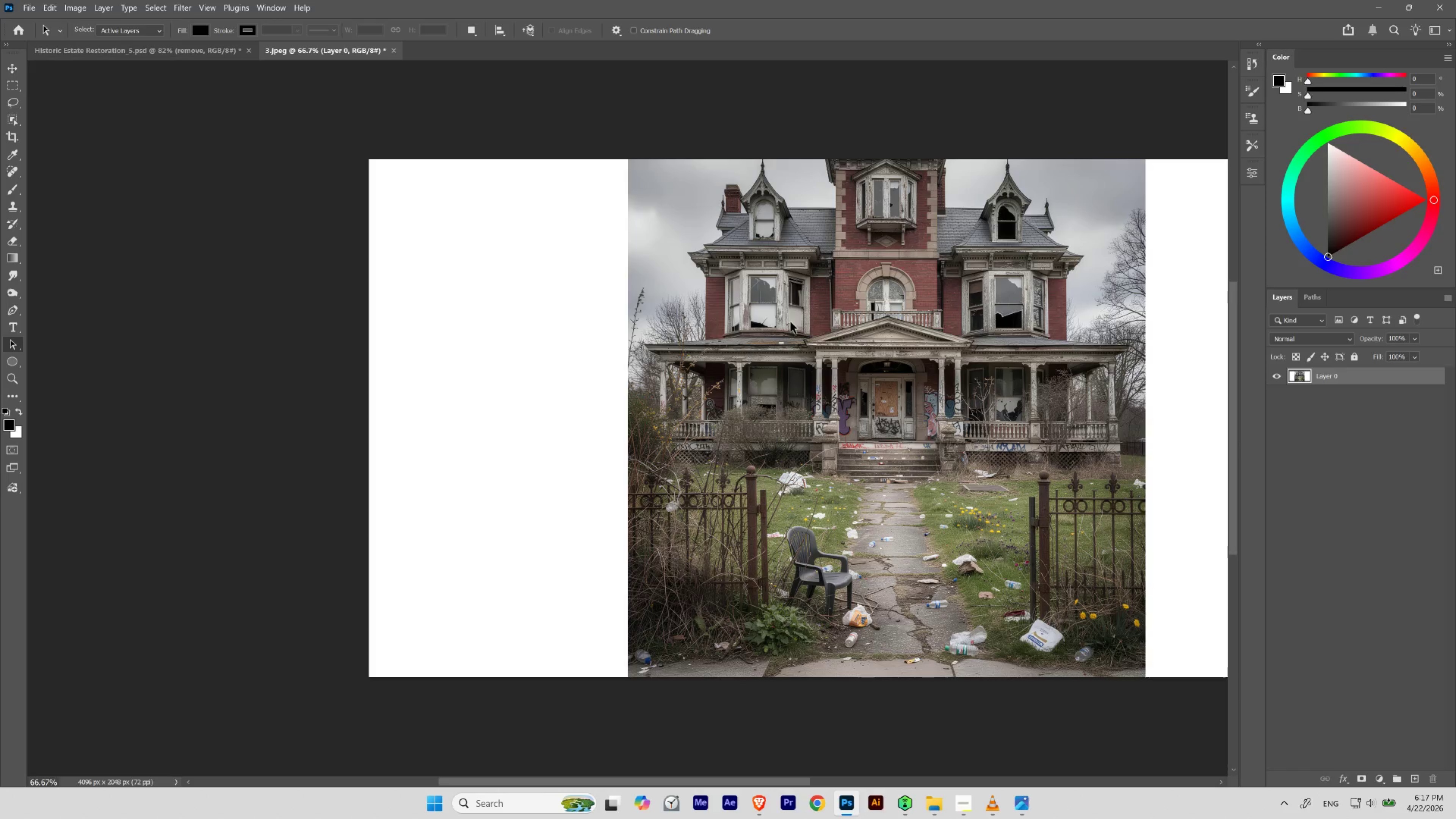 
key(V)
 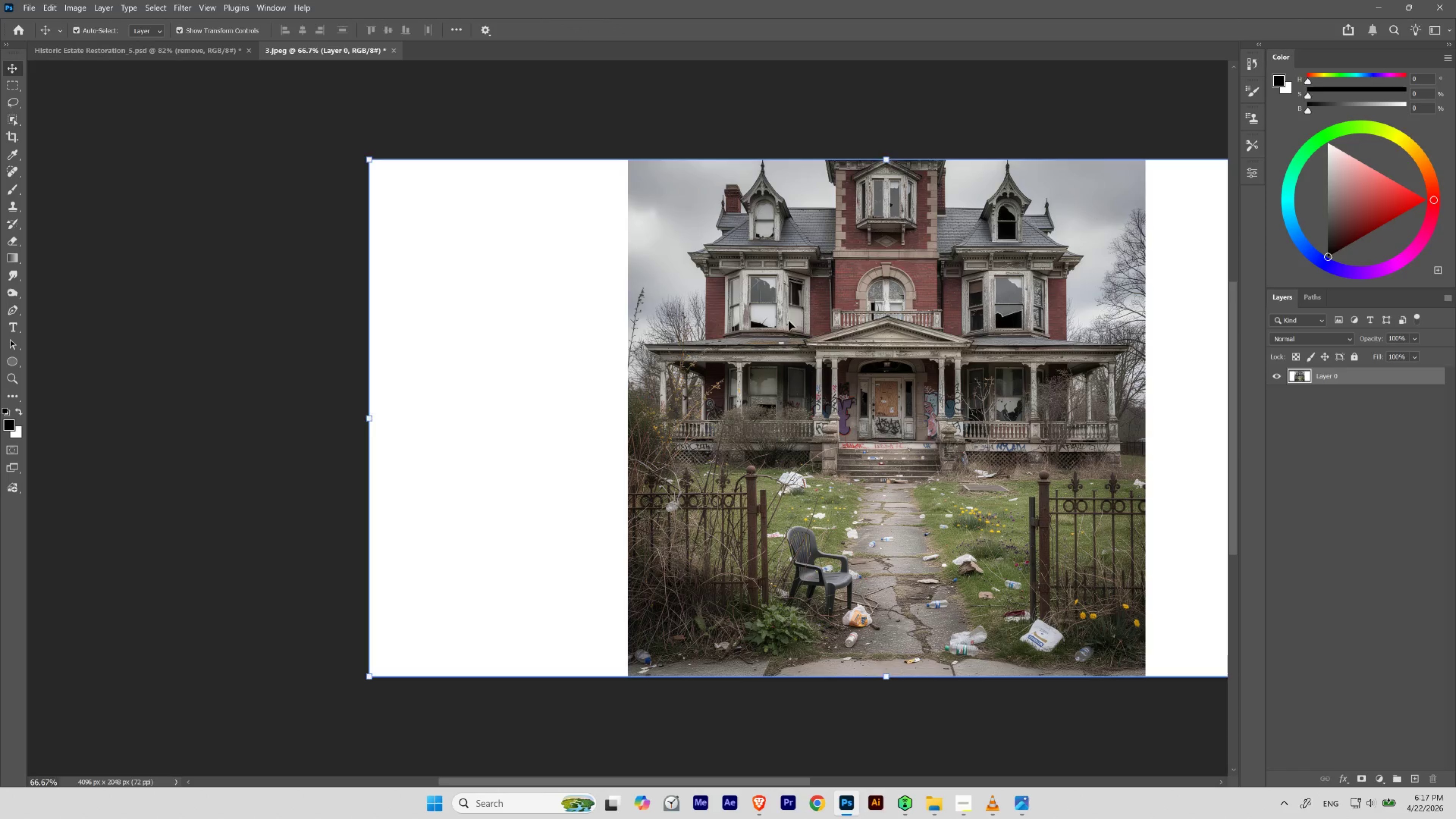 
left_click_drag(start_coordinate=[790, 322], to_coordinate=[545, 293])
 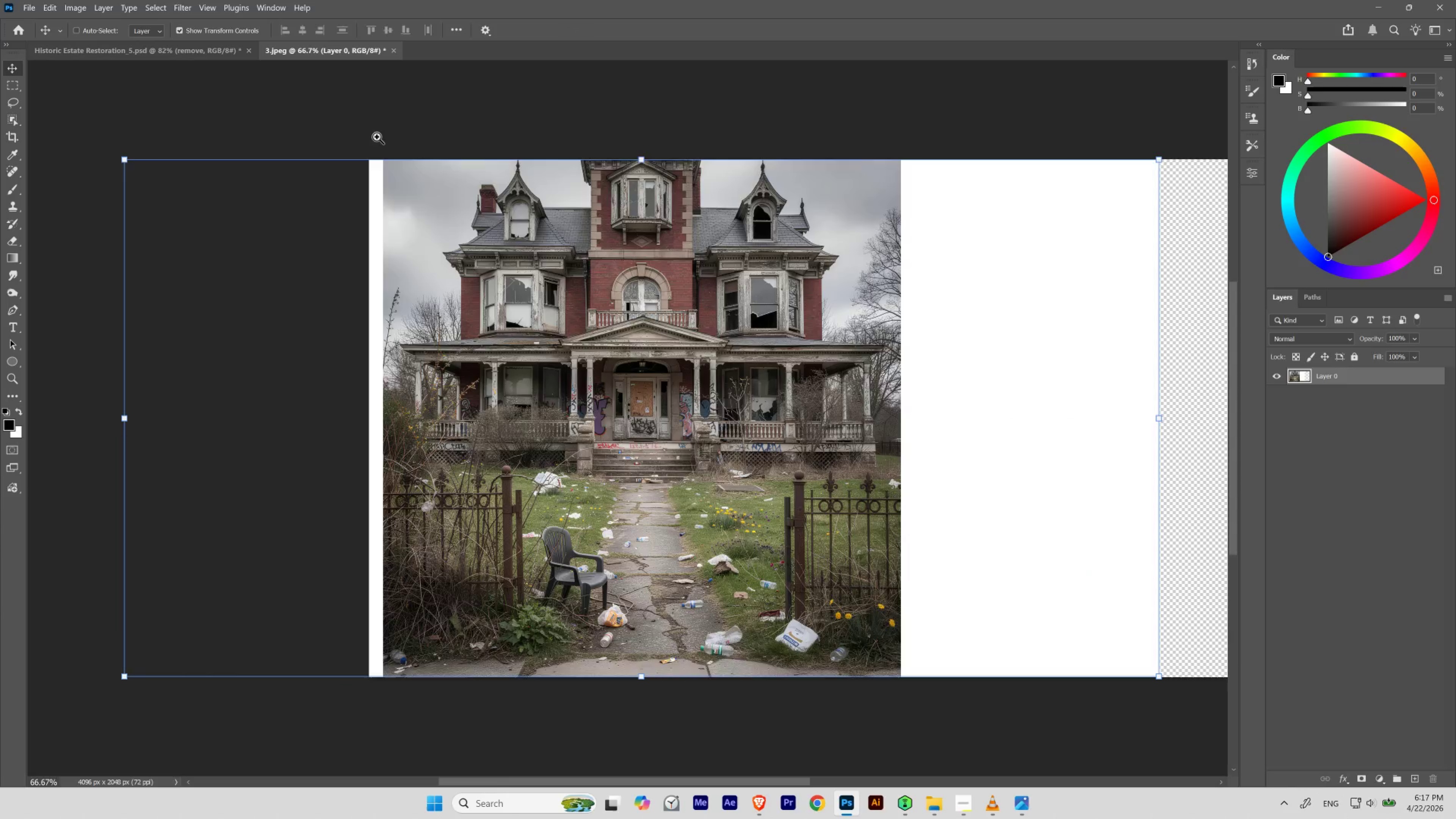 
hold_key(key=ShiftLeft, duration=1.36)
 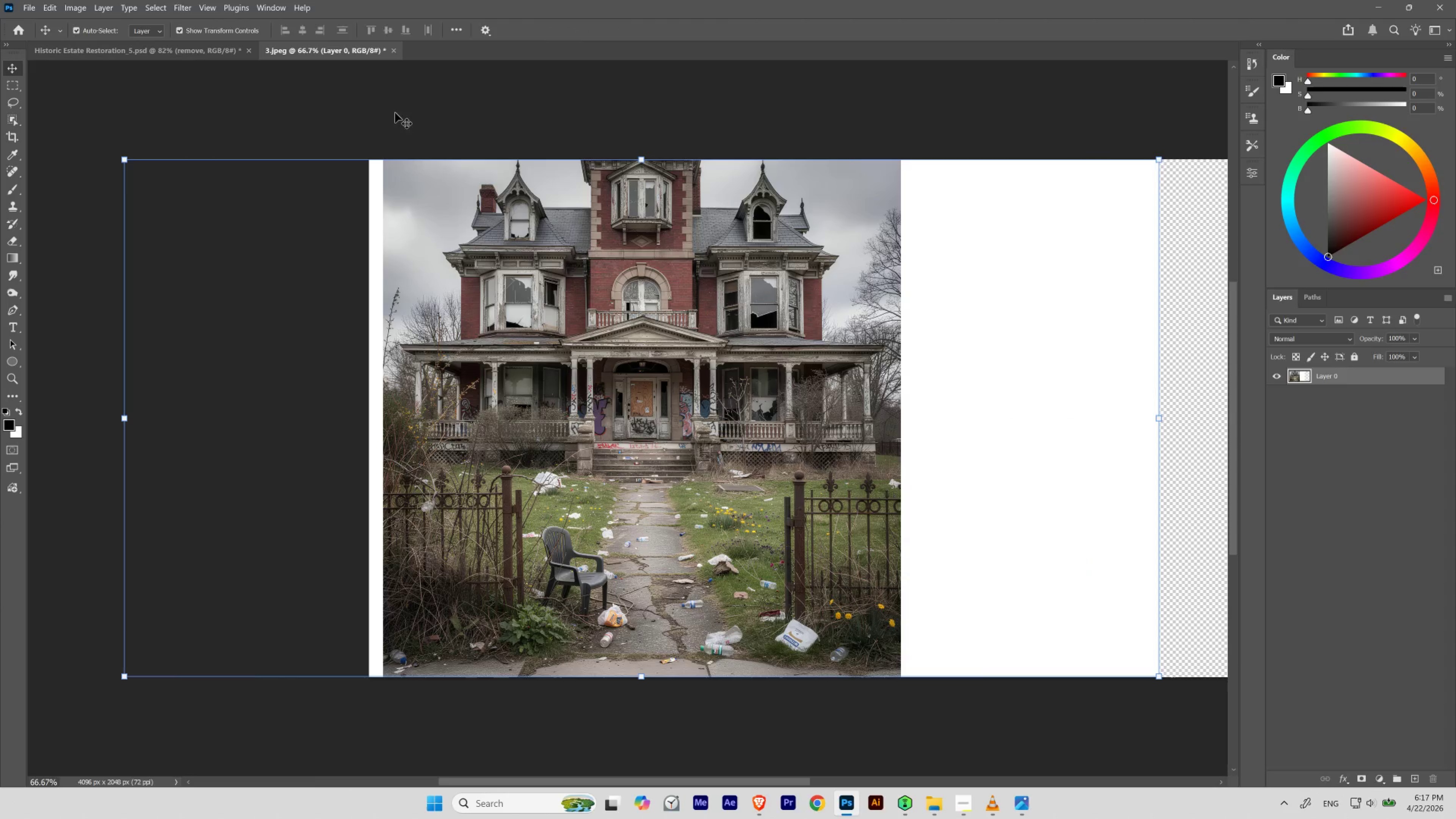 
hold_key(key=ControlLeft, duration=0.66)
 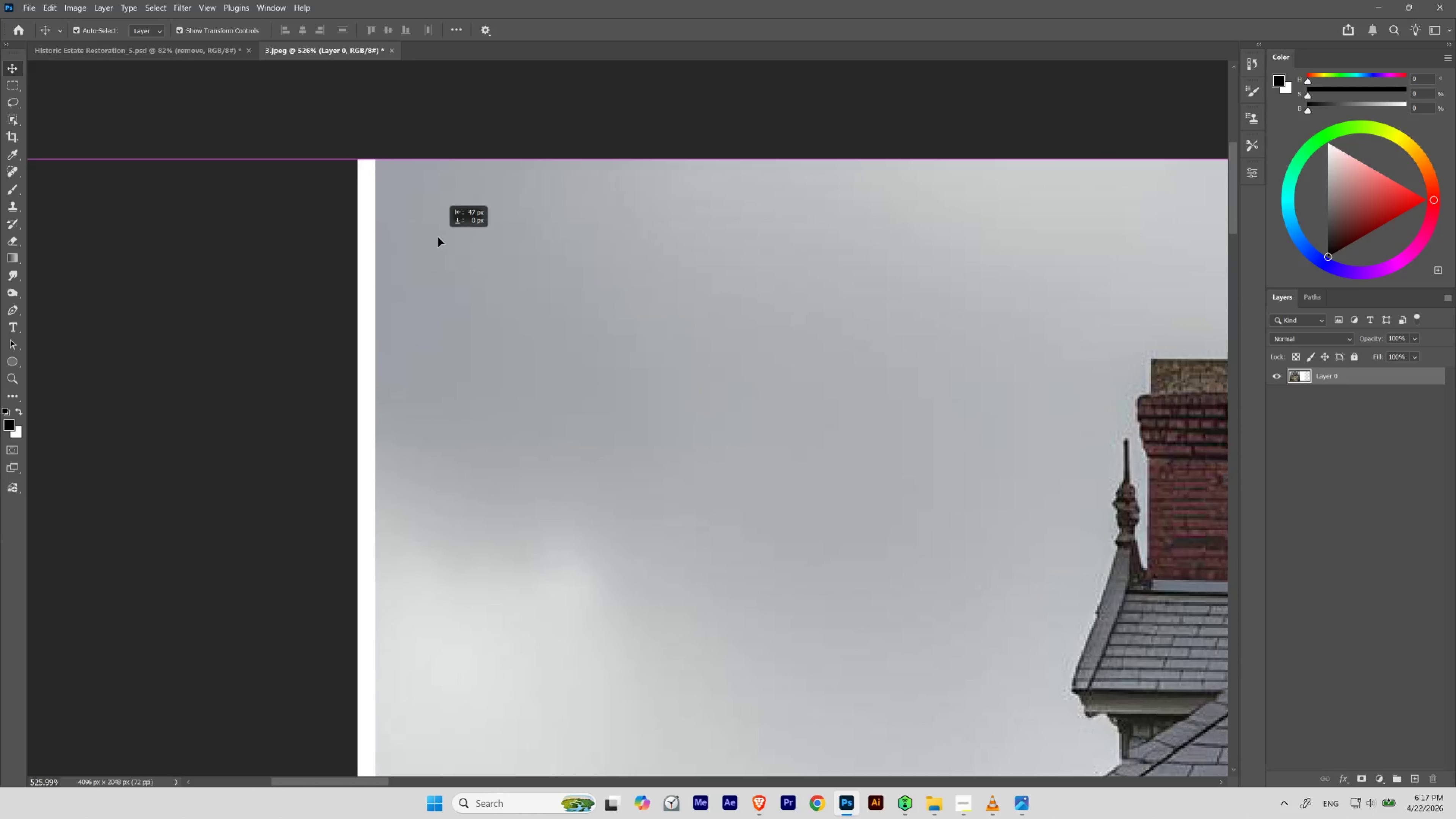 
hold_key(key=Space, duration=0.64)
 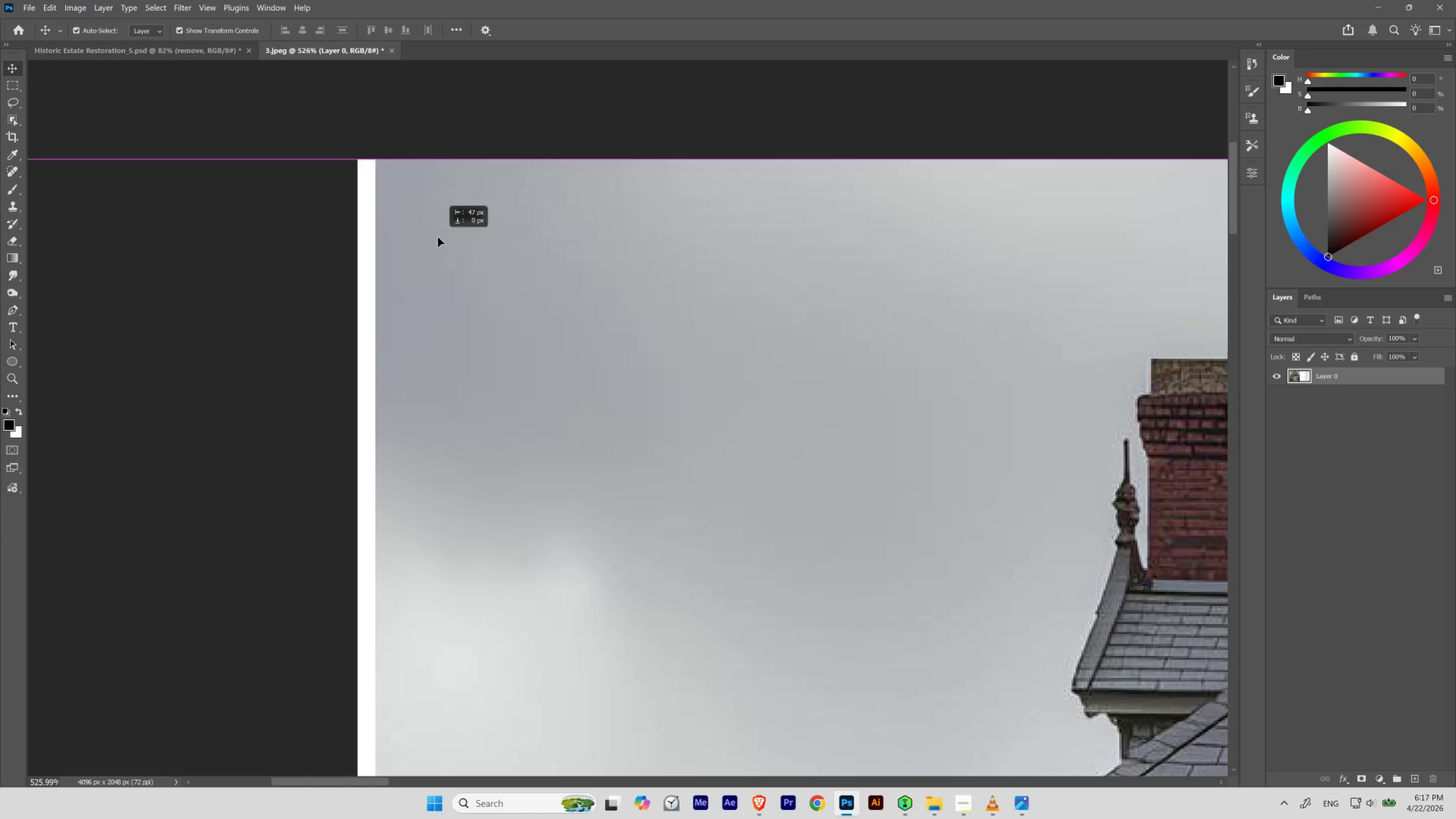 
left_click_drag(start_coordinate=[370, 128], to_coordinate=[431, 210])
 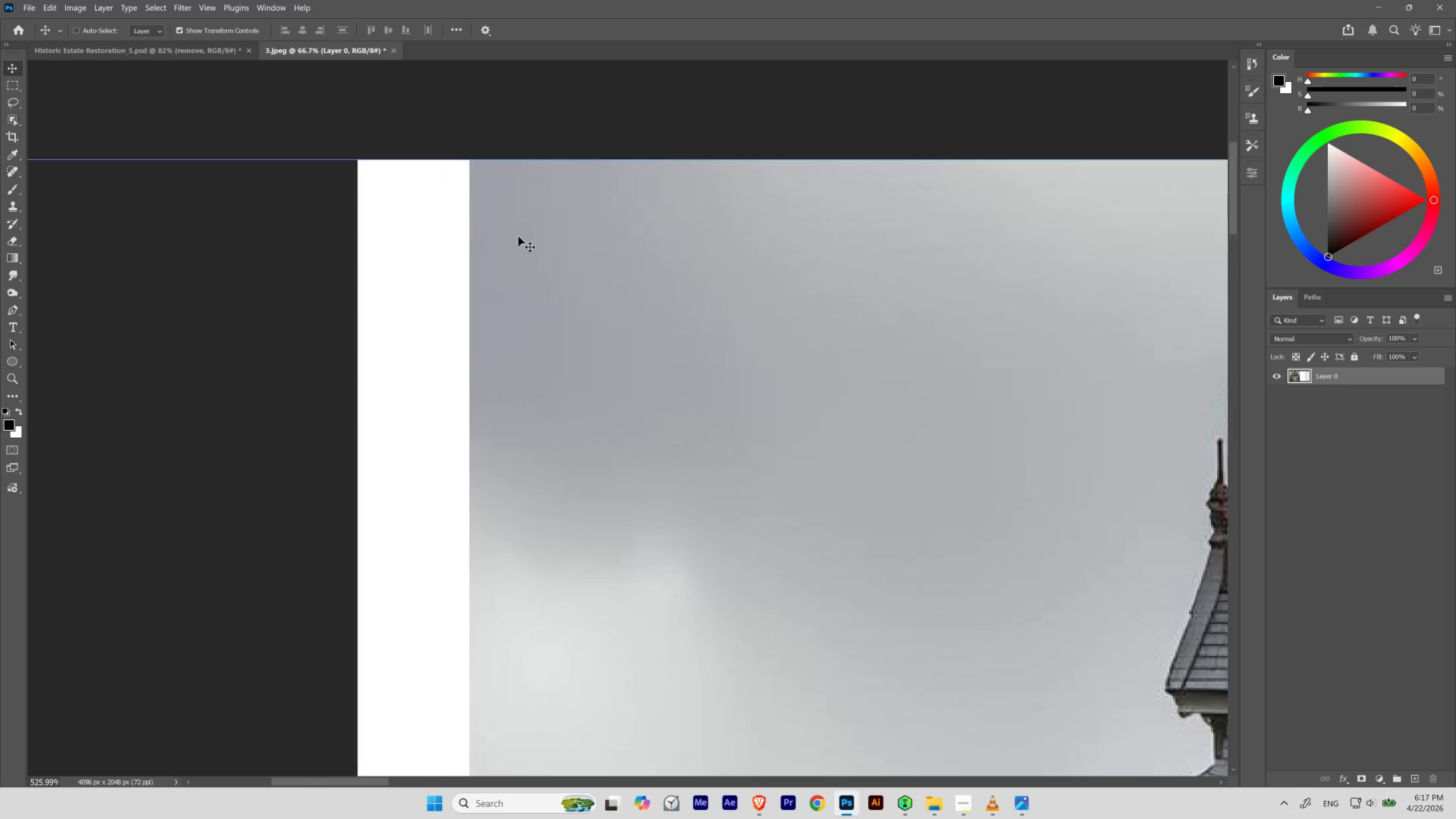 
hold_key(key=Space, duration=13.22)
 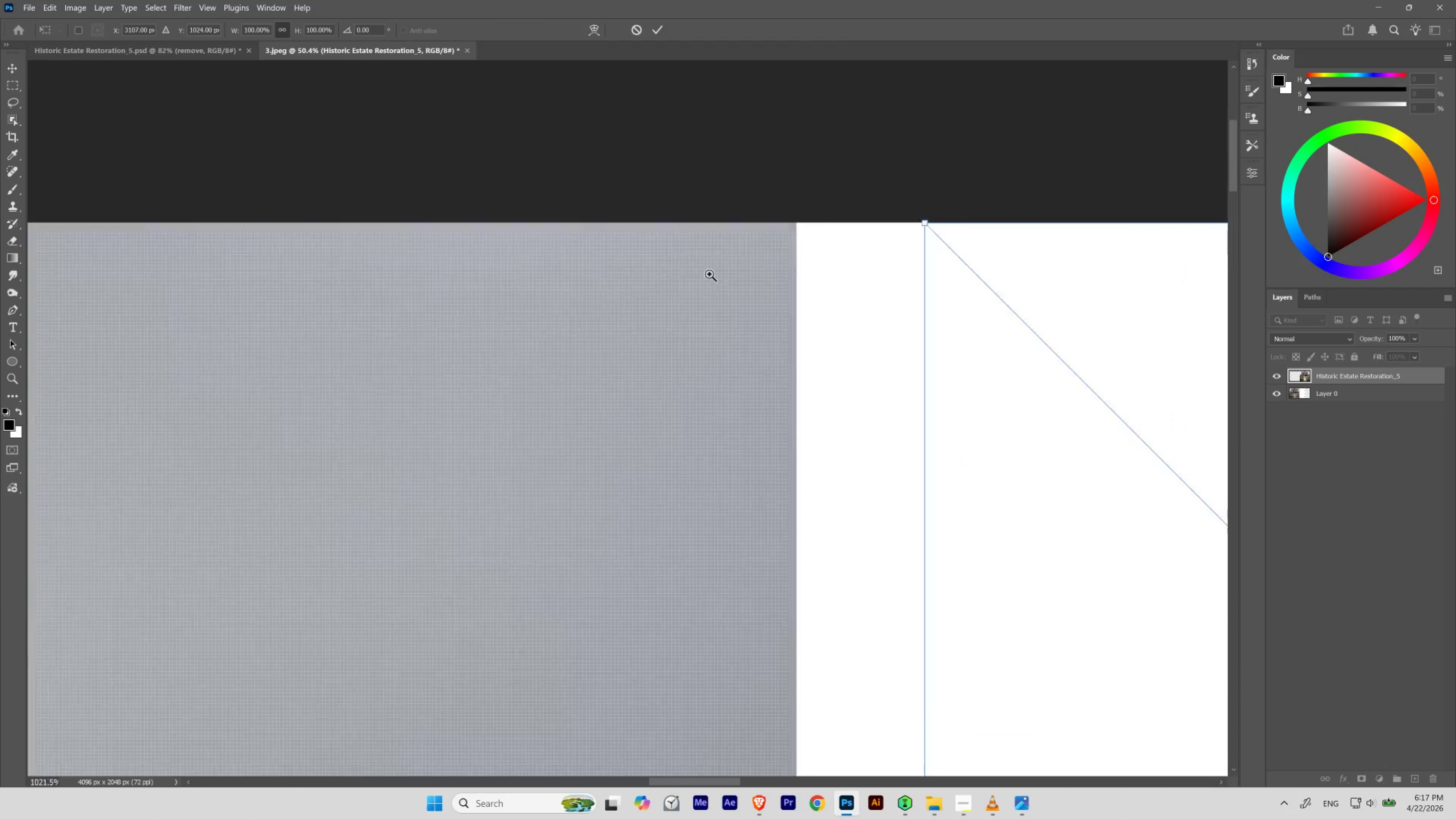 
left_click_drag(start_coordinate=[533, 237], to_coordinate=[420, 235])
 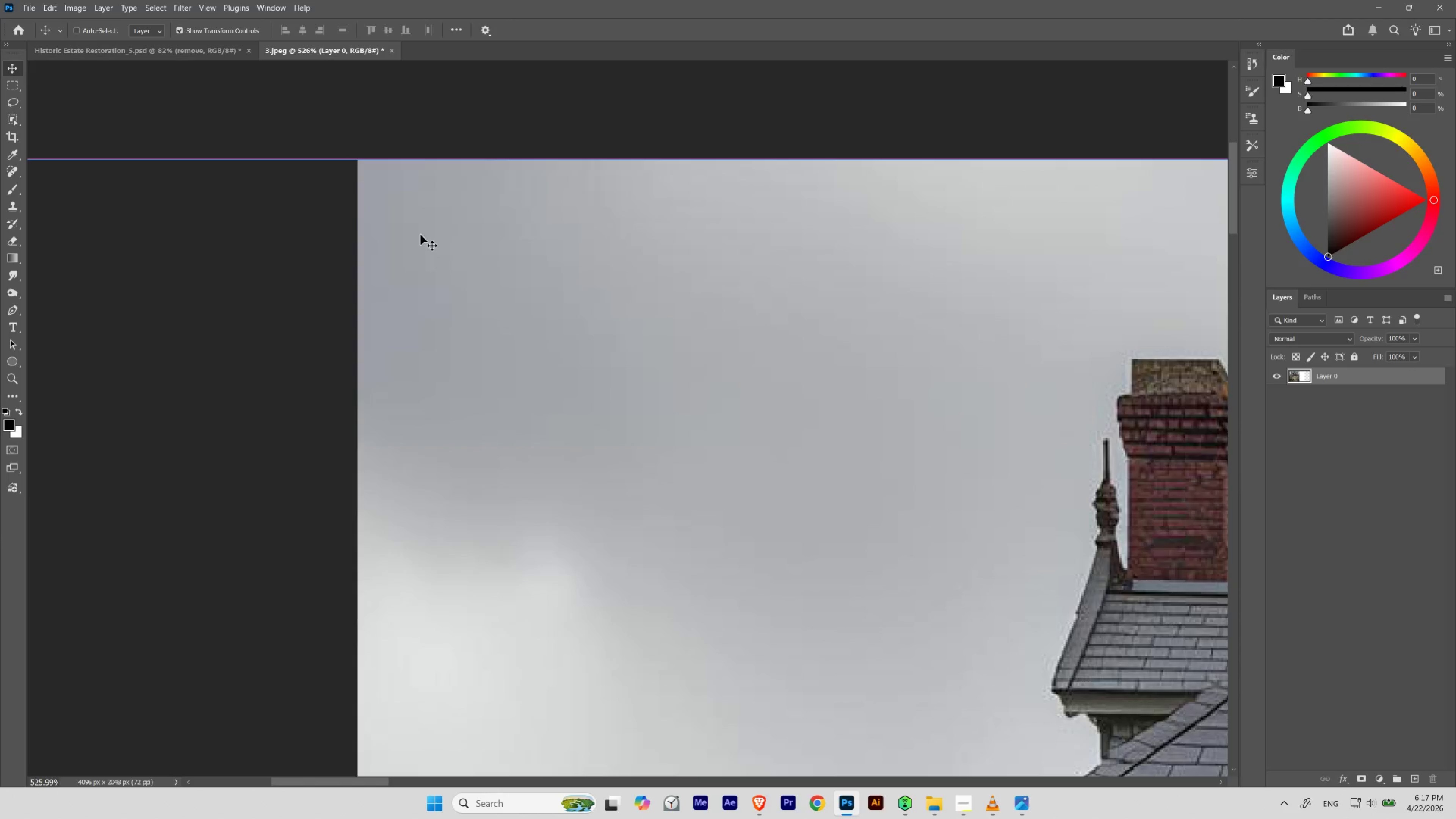 
hold_key(key=ShiftLeft, duration=1.97)
 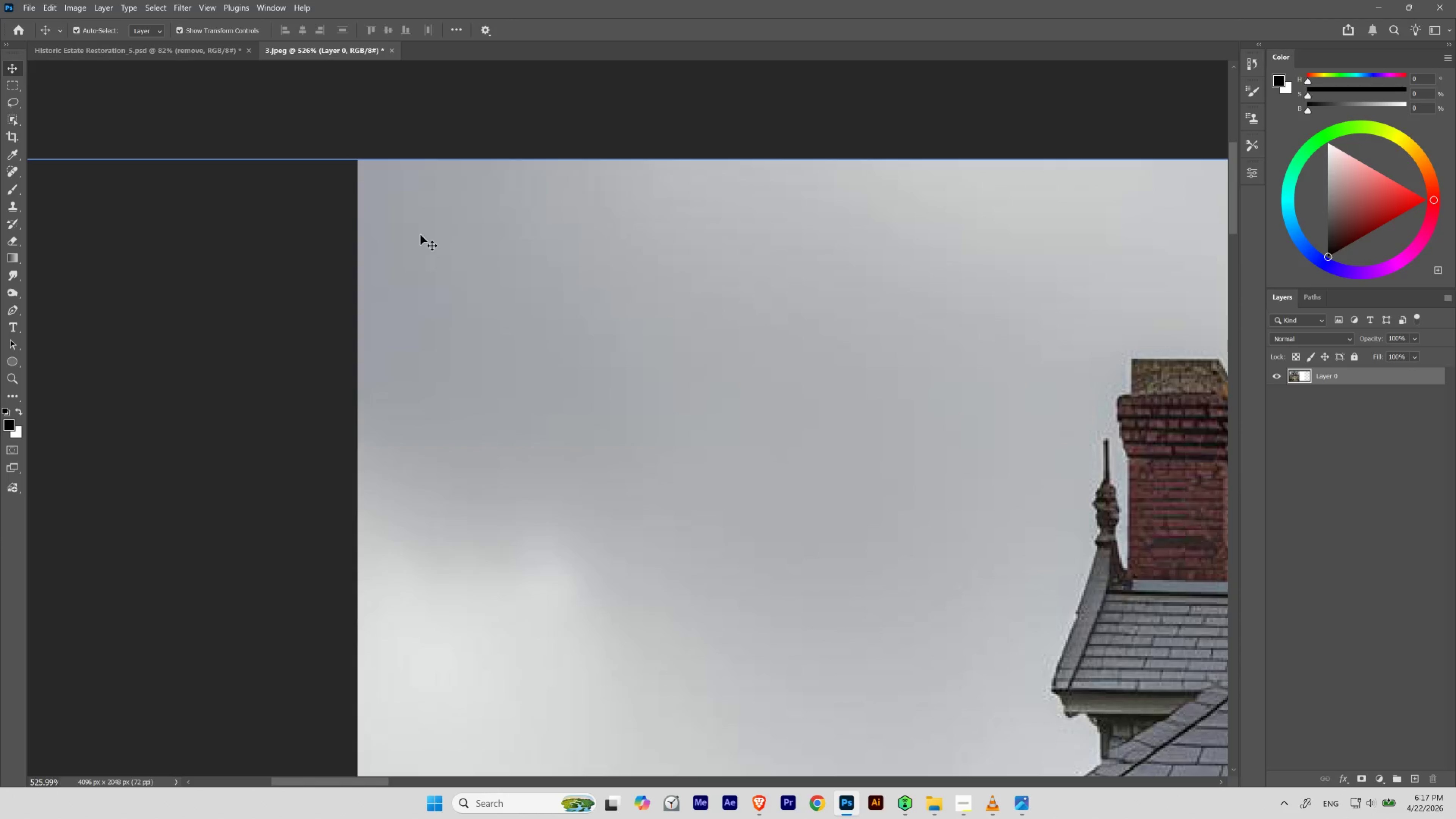 
key(Control+0)
 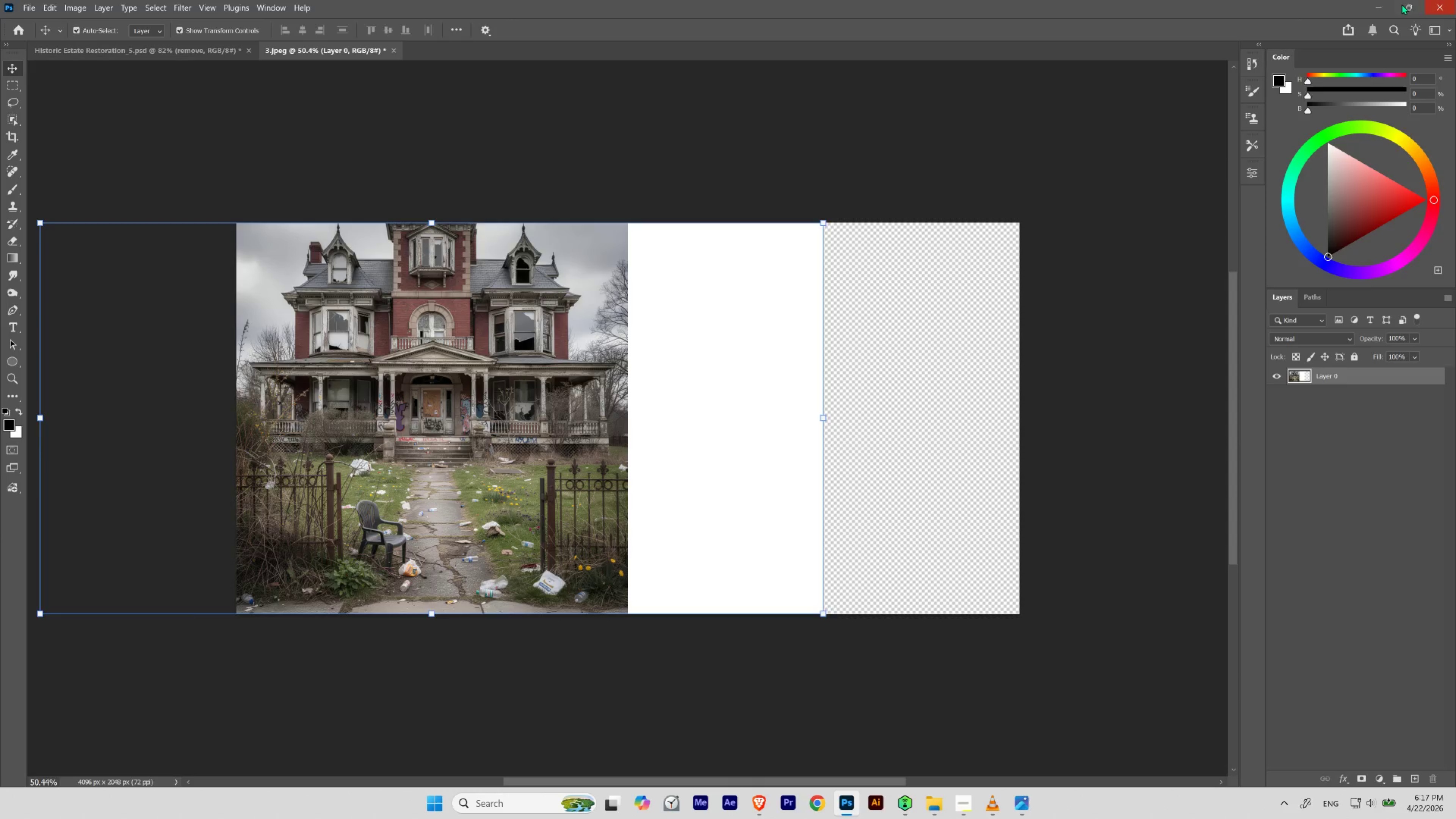 
left_click([1372, 4])
 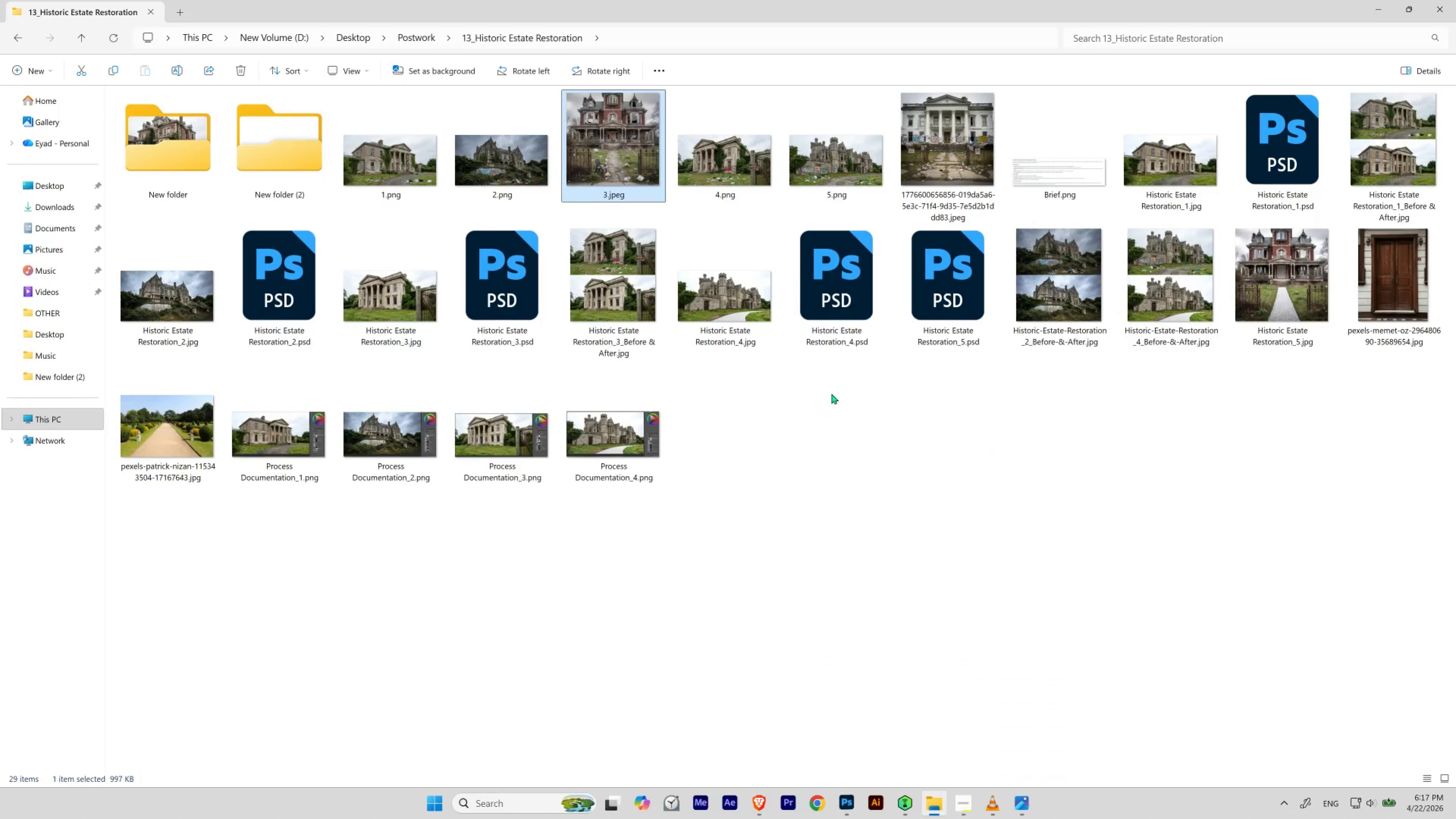 
left_click([846, 453])
 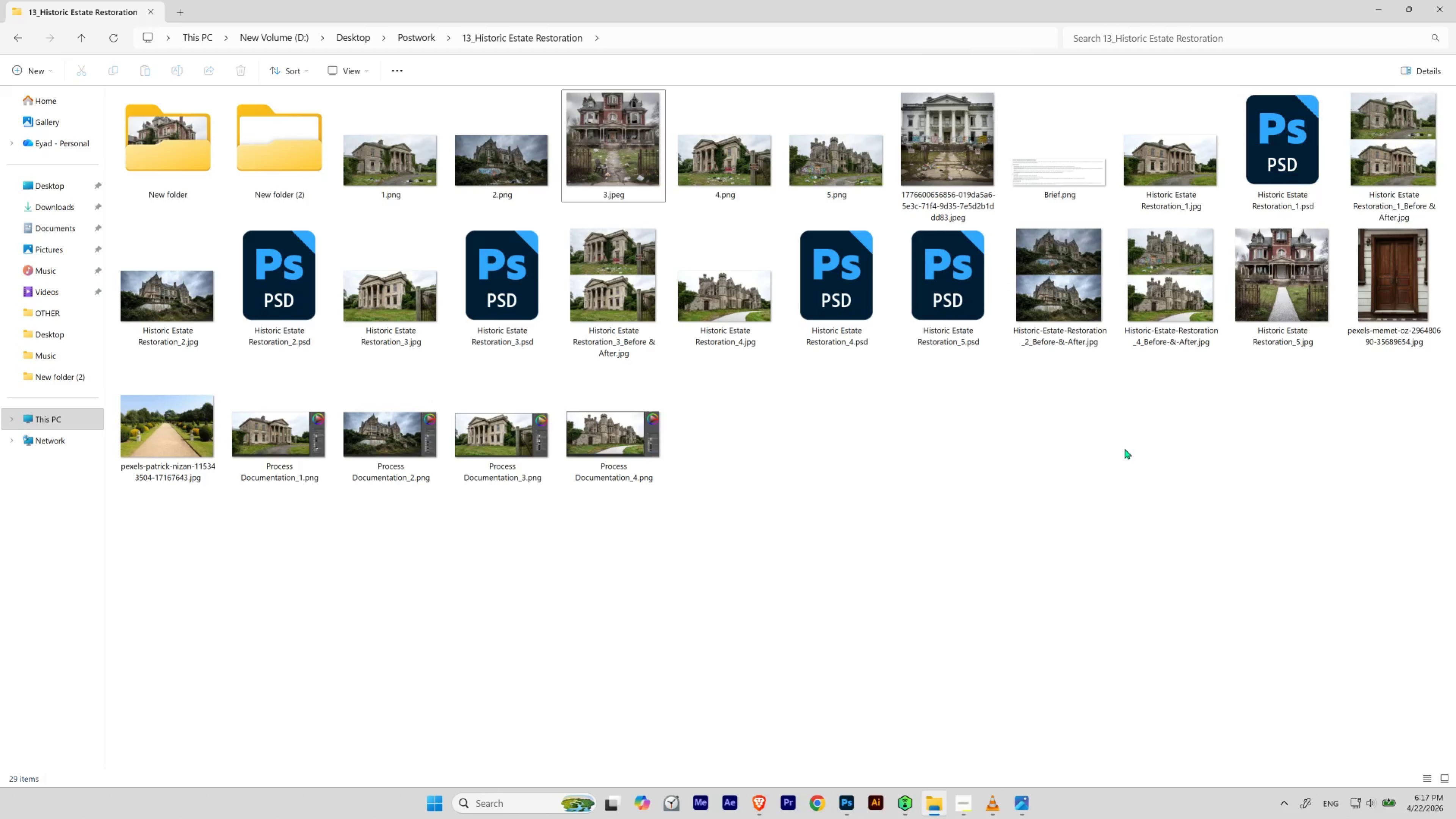 
left_click_drag(start_coordinate=[1274, 312], to_coordinate=[716, 333])
 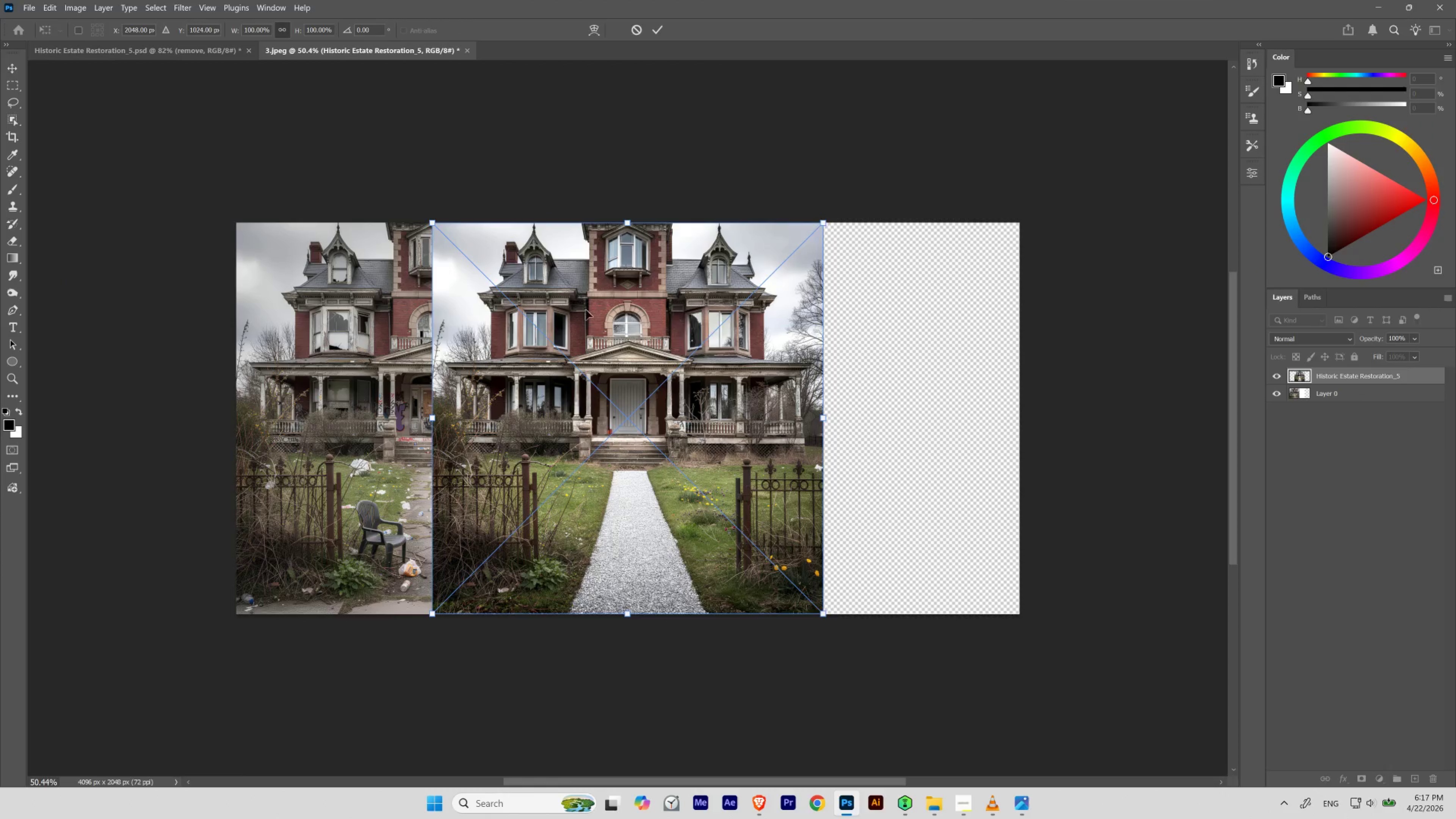 
hold_key(key=ShiftLeft, duration=1.33)
left_click_drag(start_coordinate=[586, 309], to_coordinate=[788, 308])
 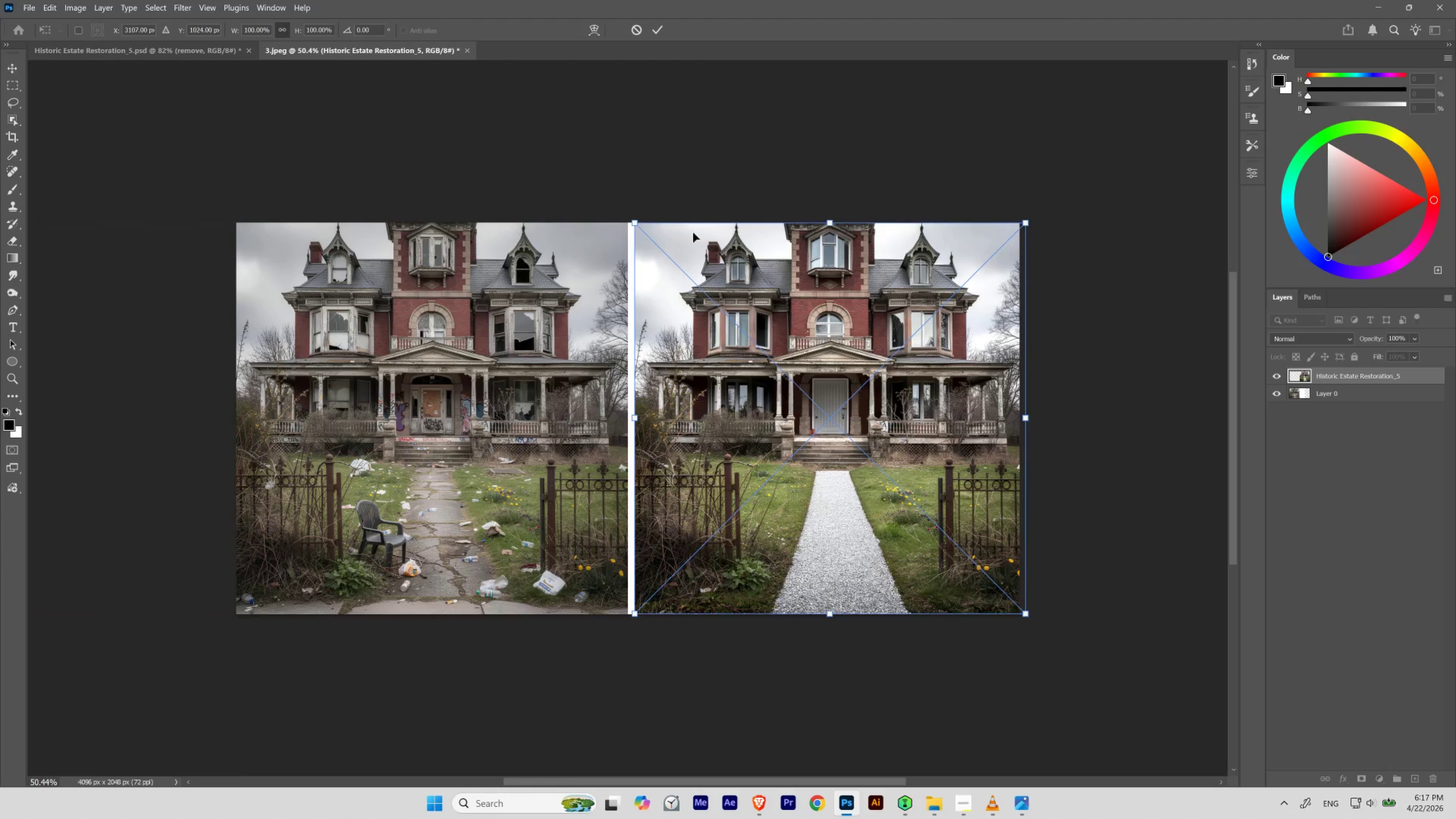 
hold_key(key=ControlLeft, duration=0.84)
 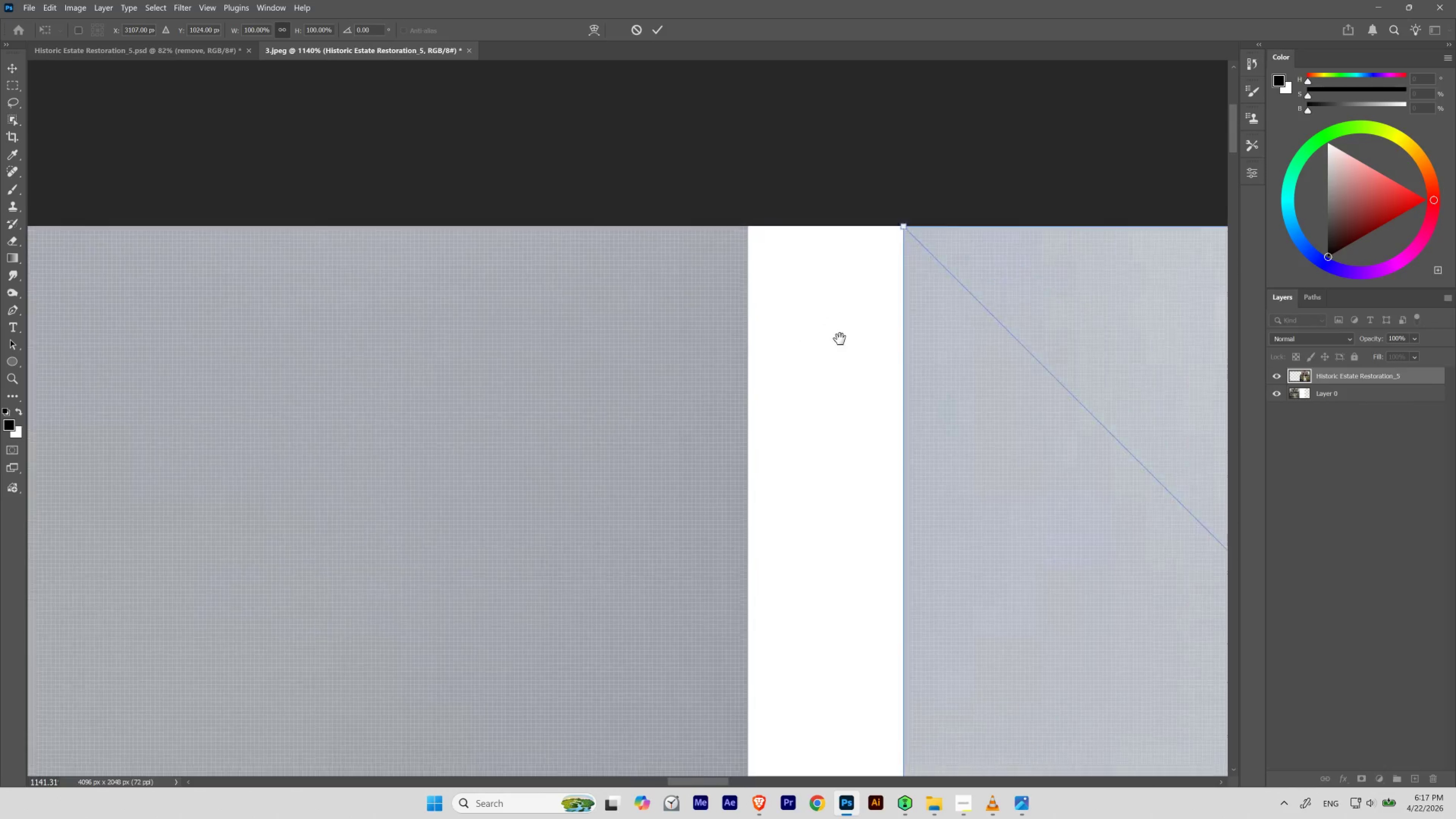 
hold_key(key=Space, duration=0.78)
 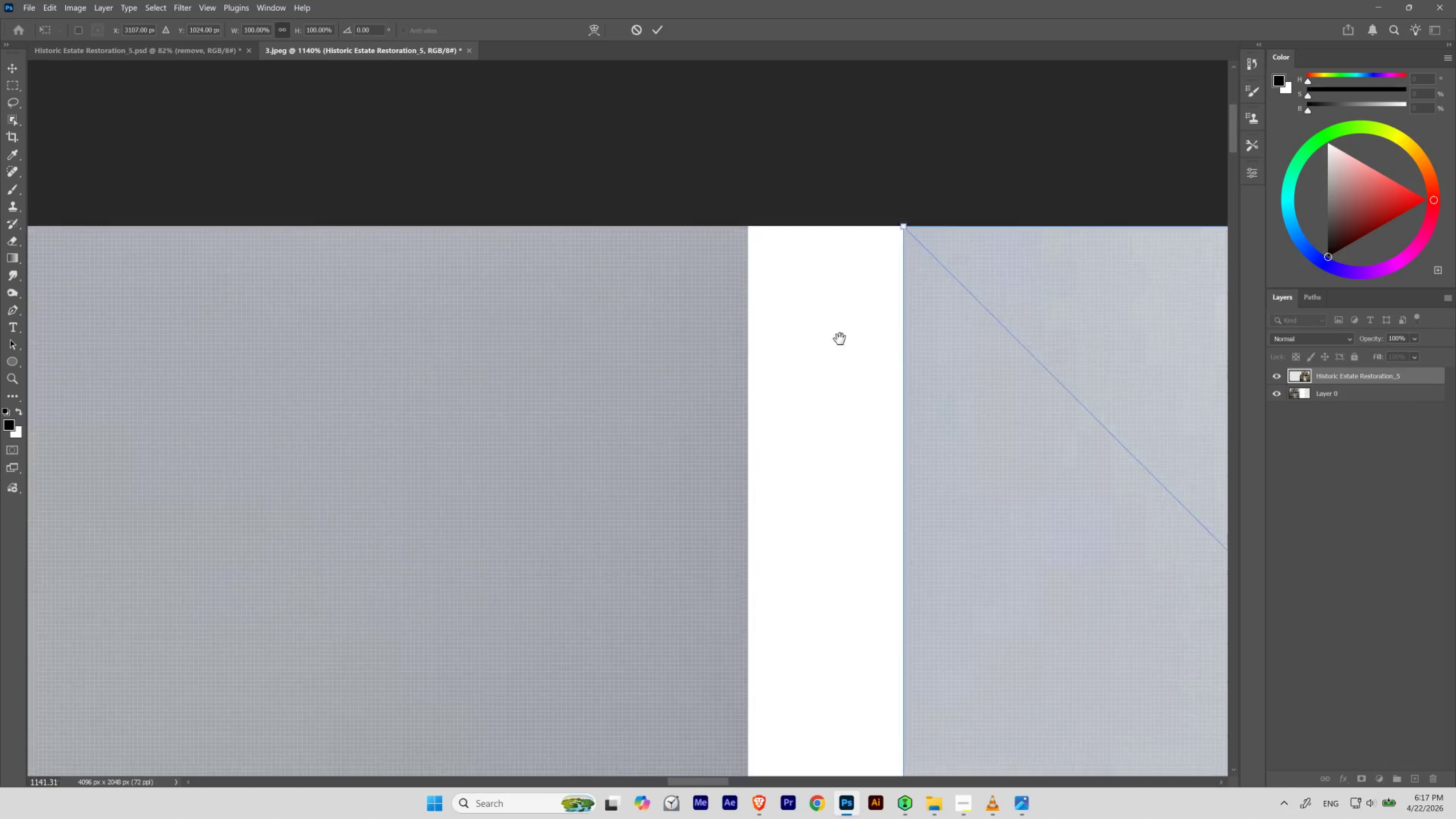 
left_click_drag(start_coordinate=[618, 217], to_coordinate=[710, 276])
 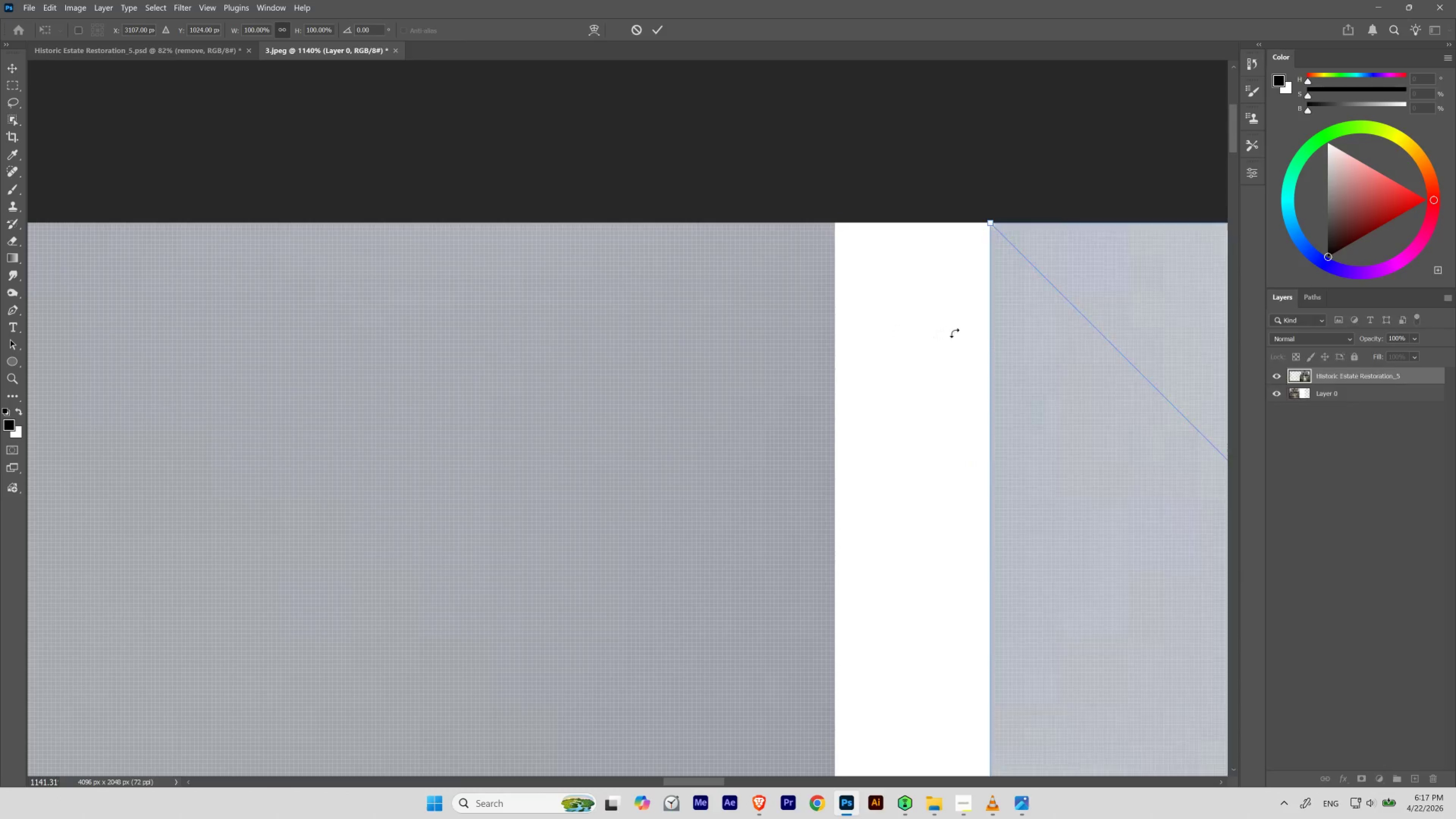 
hold_key(key=Space, duration=0.69)
 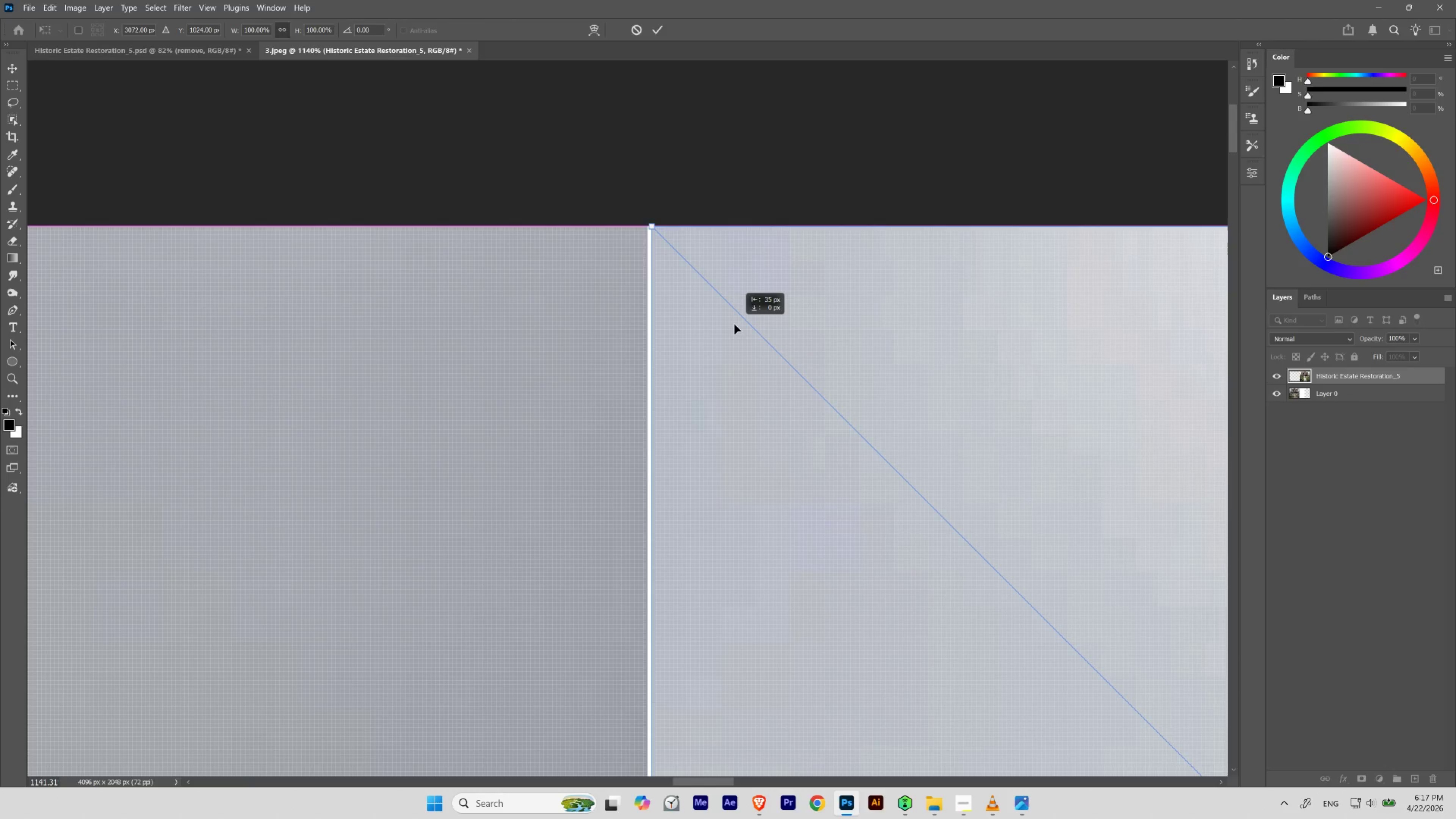 
left_click_drag(start_coordinate=[1027, 335], to_coordinate=[840, 339])
 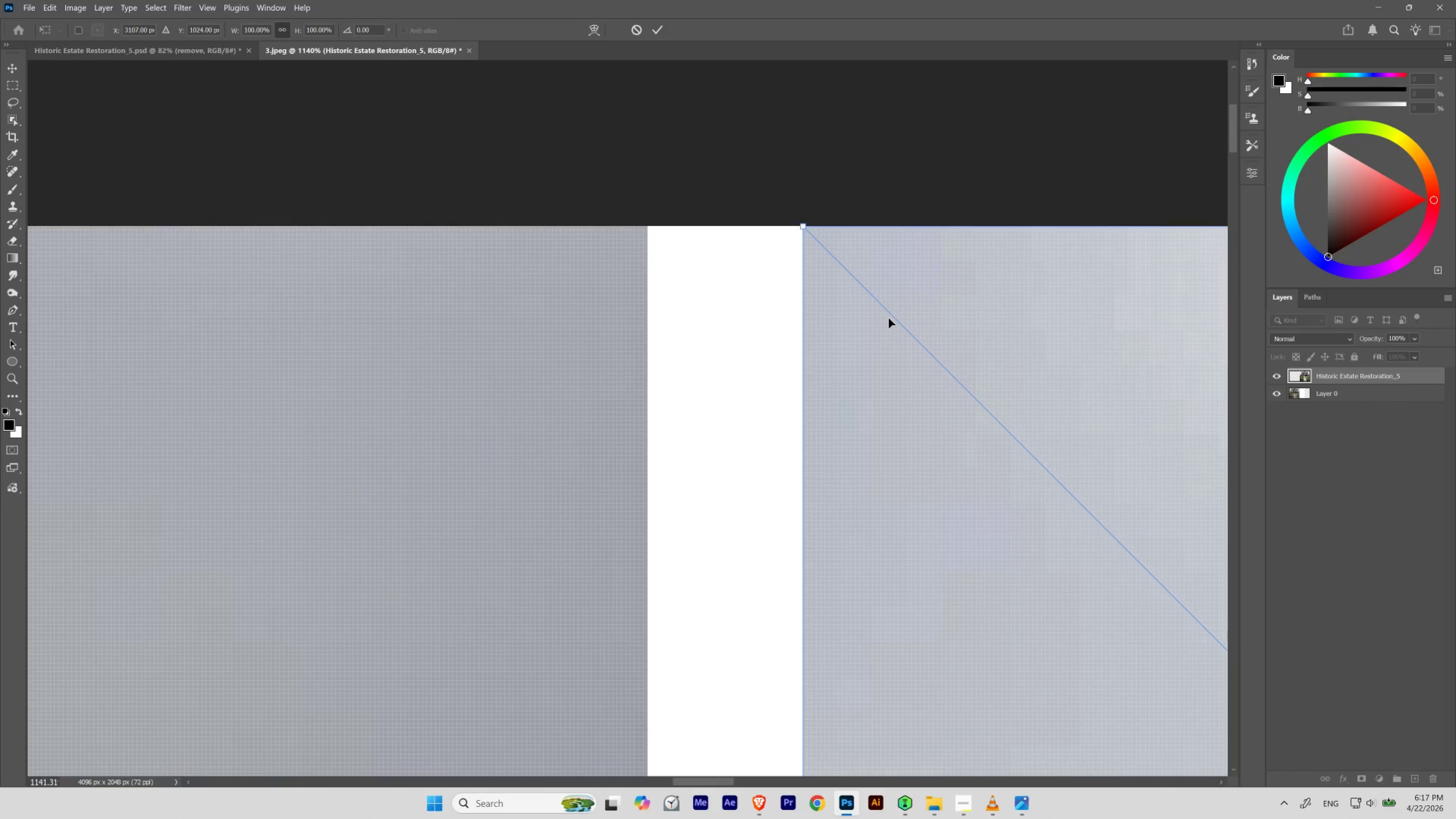 
left_click_drag(start_coordinate=[889, 318], to_coordinate=[733, 324])
 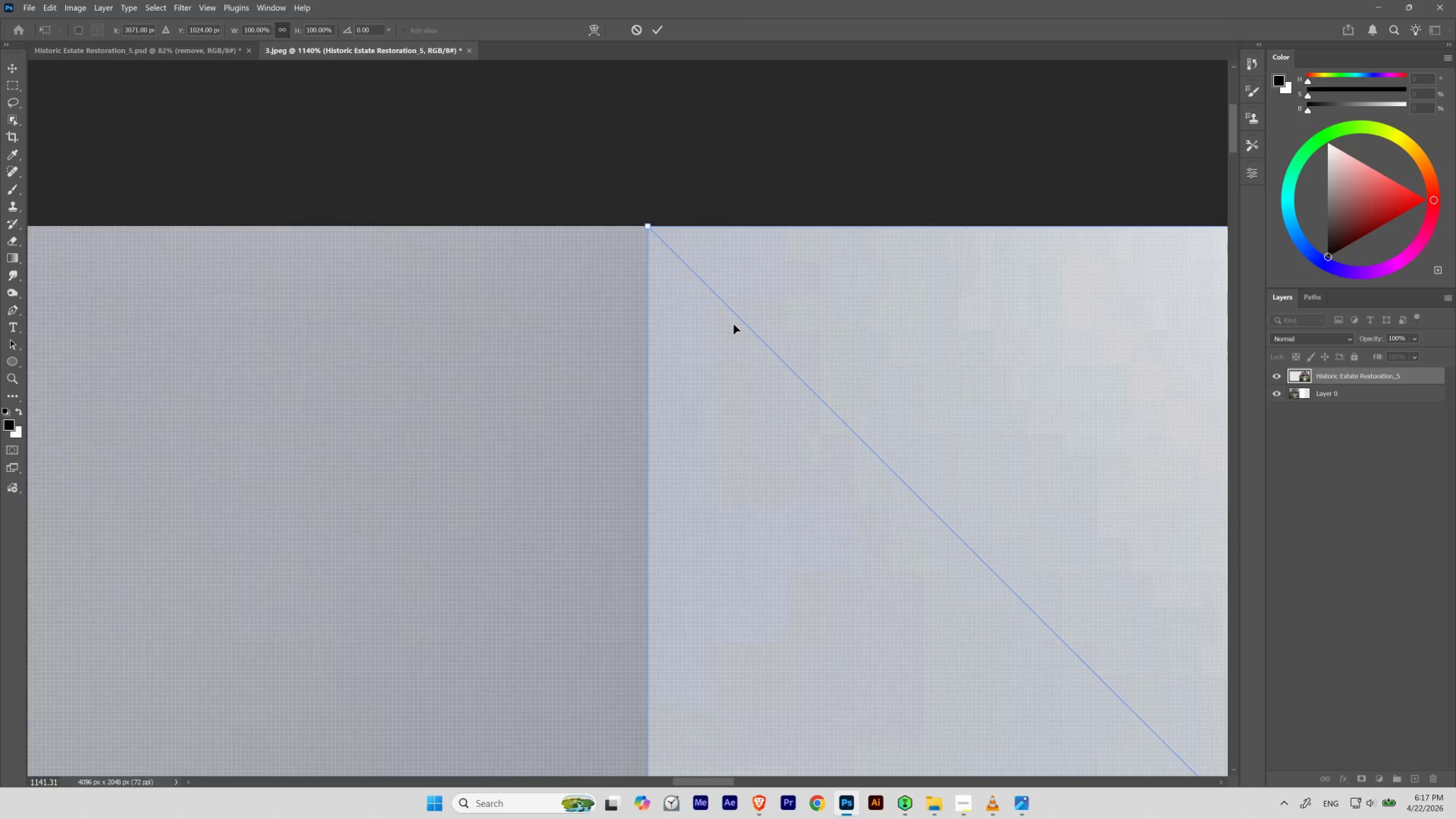 
hold_key(key=ShiftLeft, duration=1.06)
 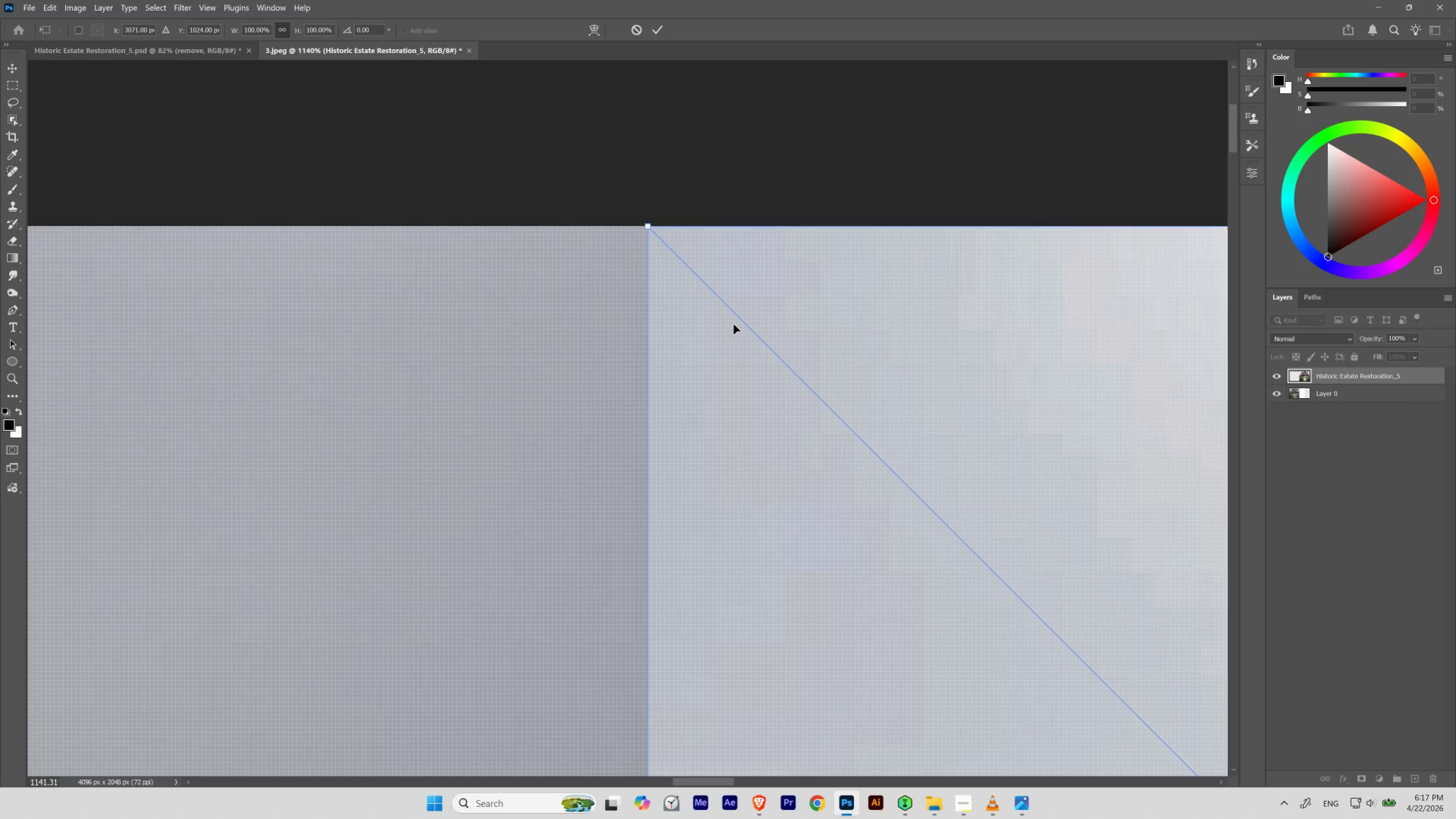 
key(Control+0)
 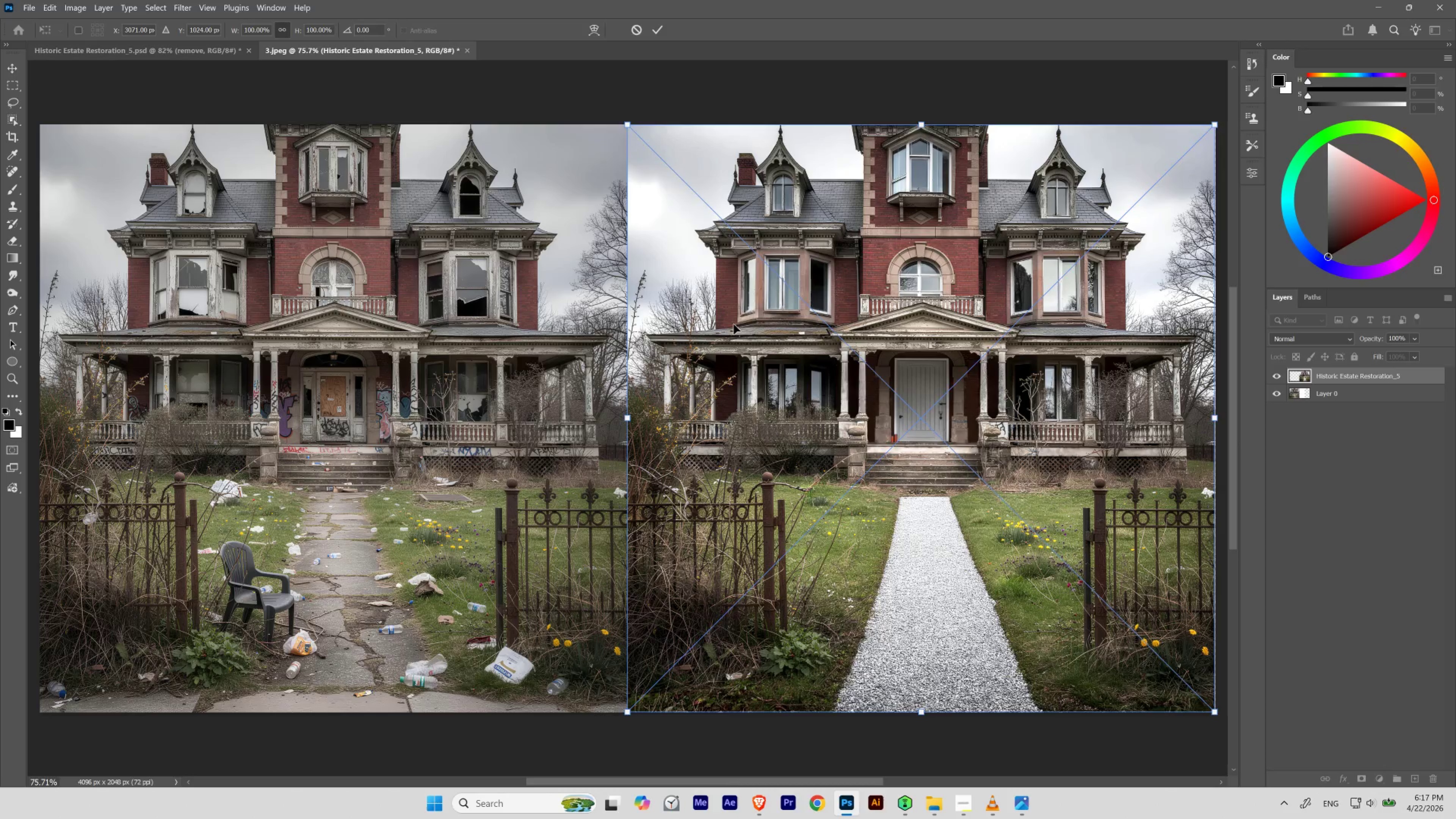 
key(Control+H)
 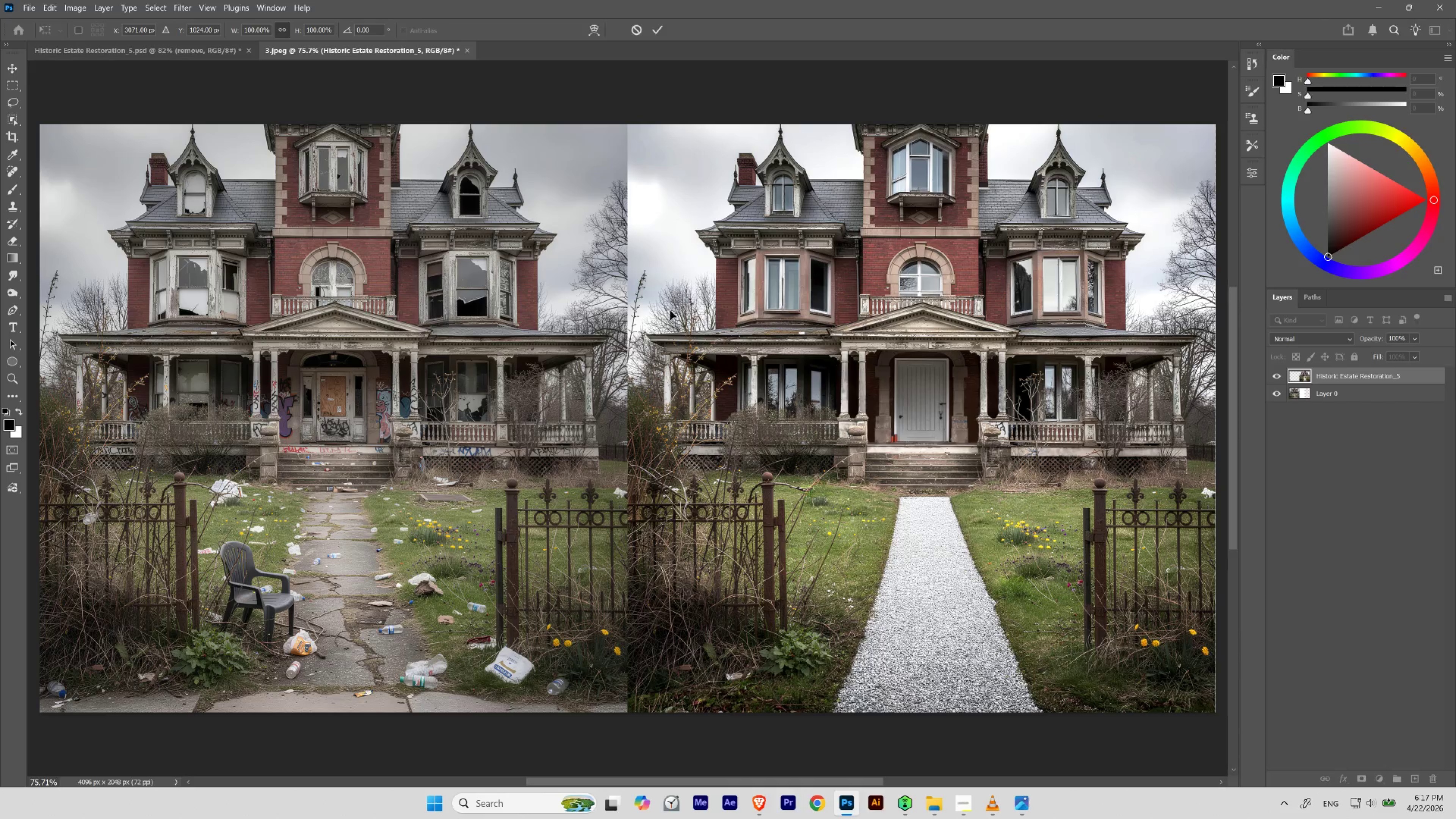 
hold_key(key=Space, duration=1.39)
 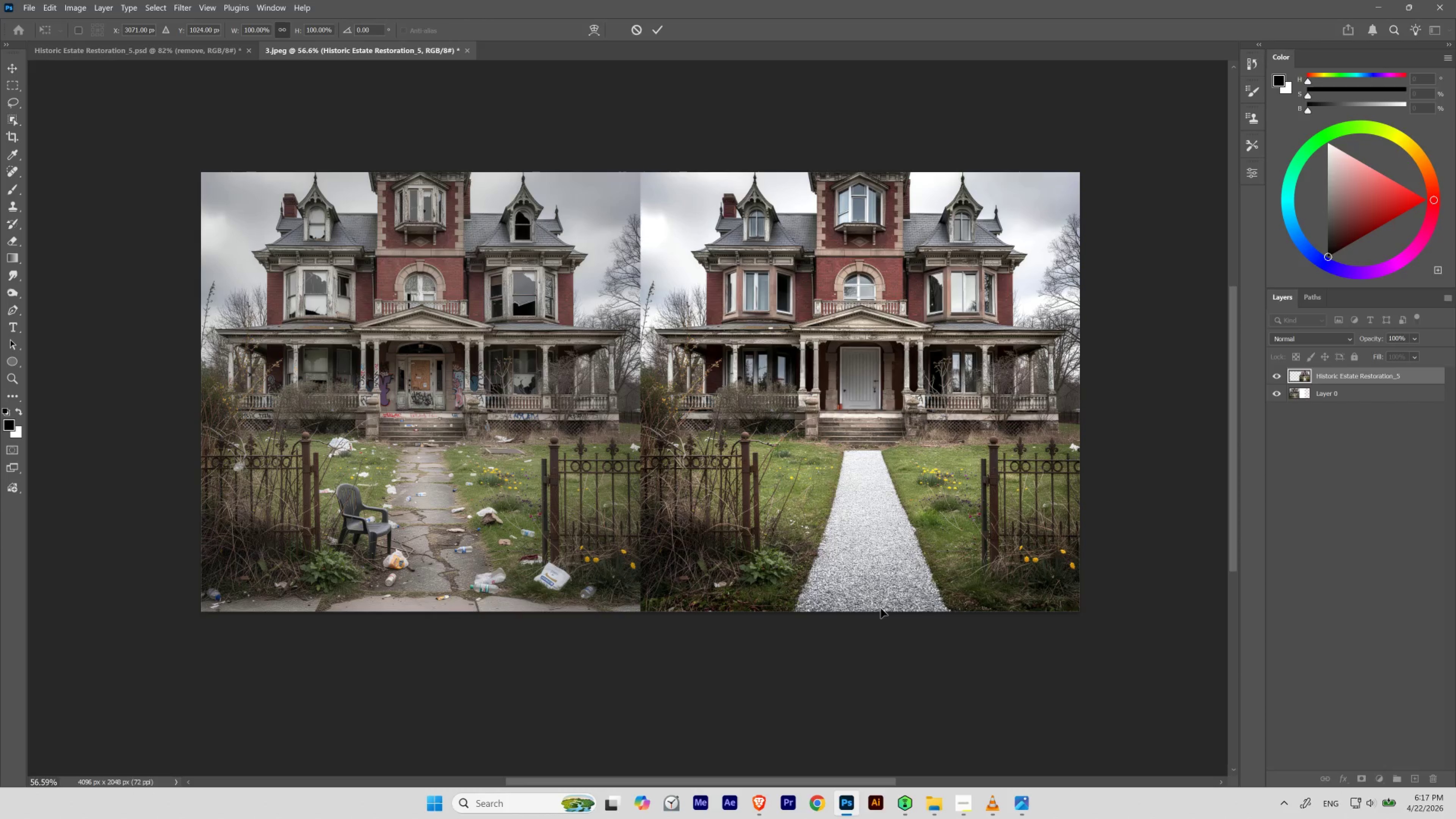 
left_click_drag(start_coordinate=[641, 313], to_coordinate=[628, 323])
 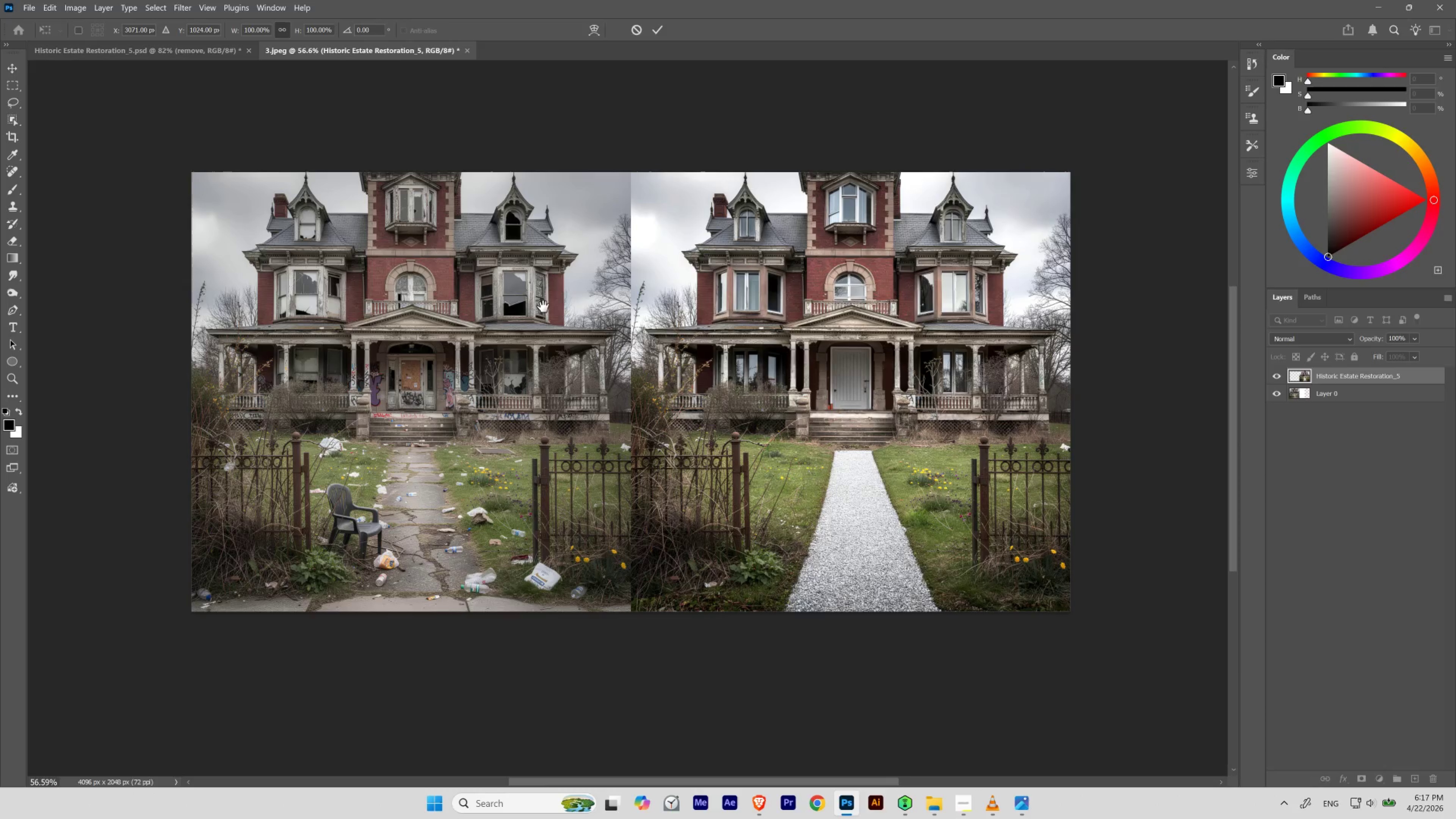 
left_click_drag(start_coordinate=[543, 307], to_coordinate=[553, 307])
 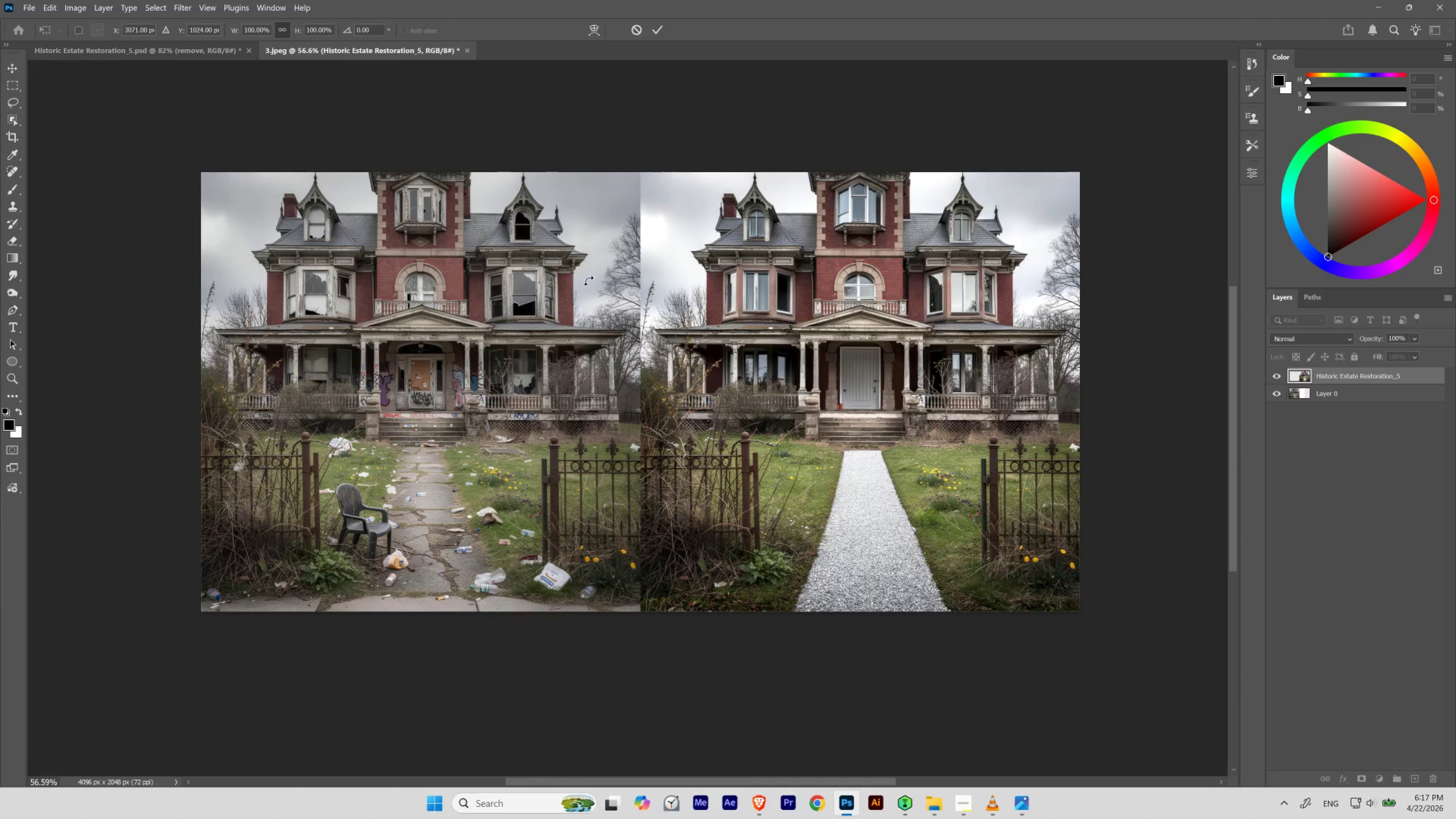 
left_click([31, 9])
 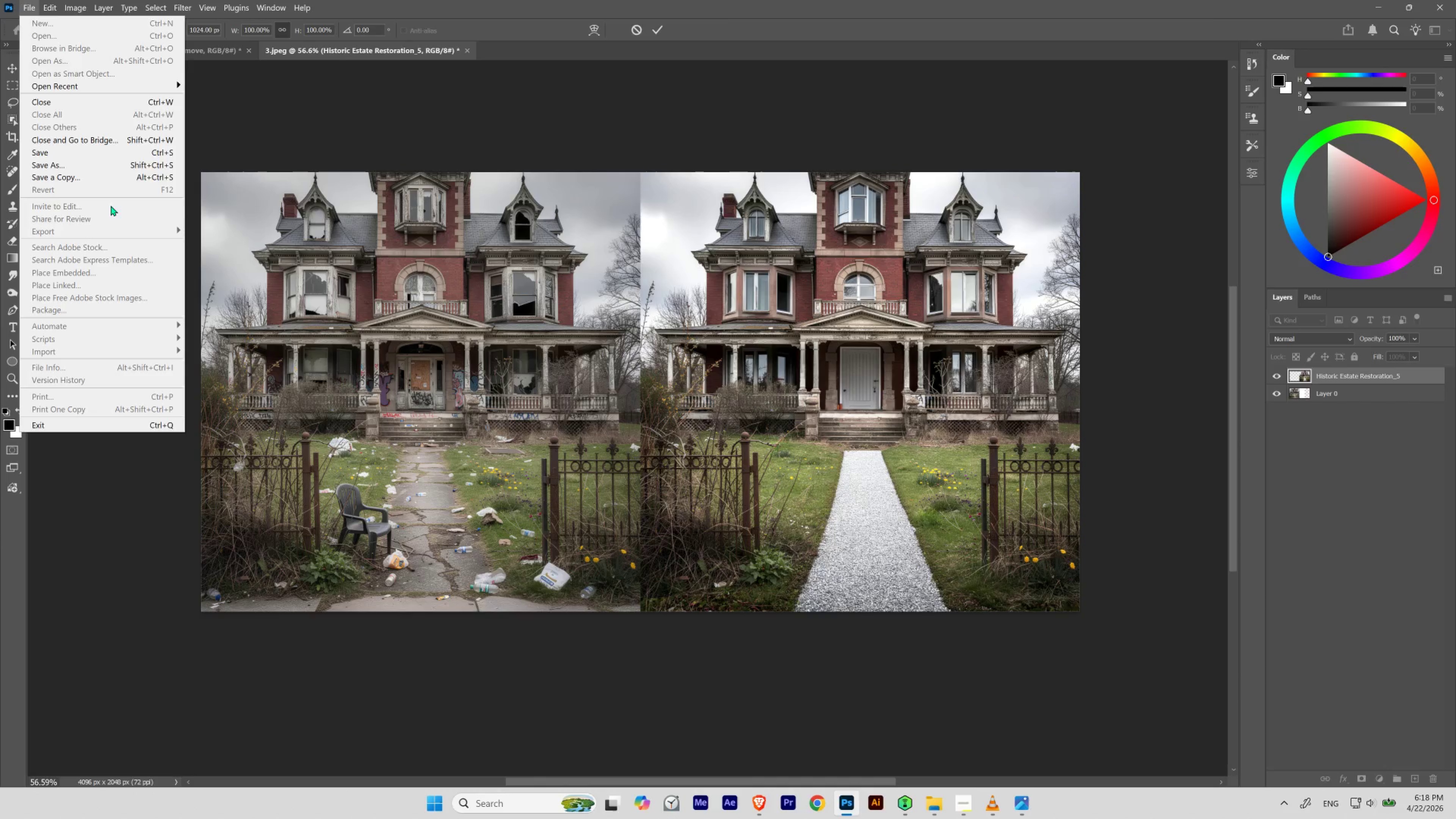 
left_click([1384, 484])
 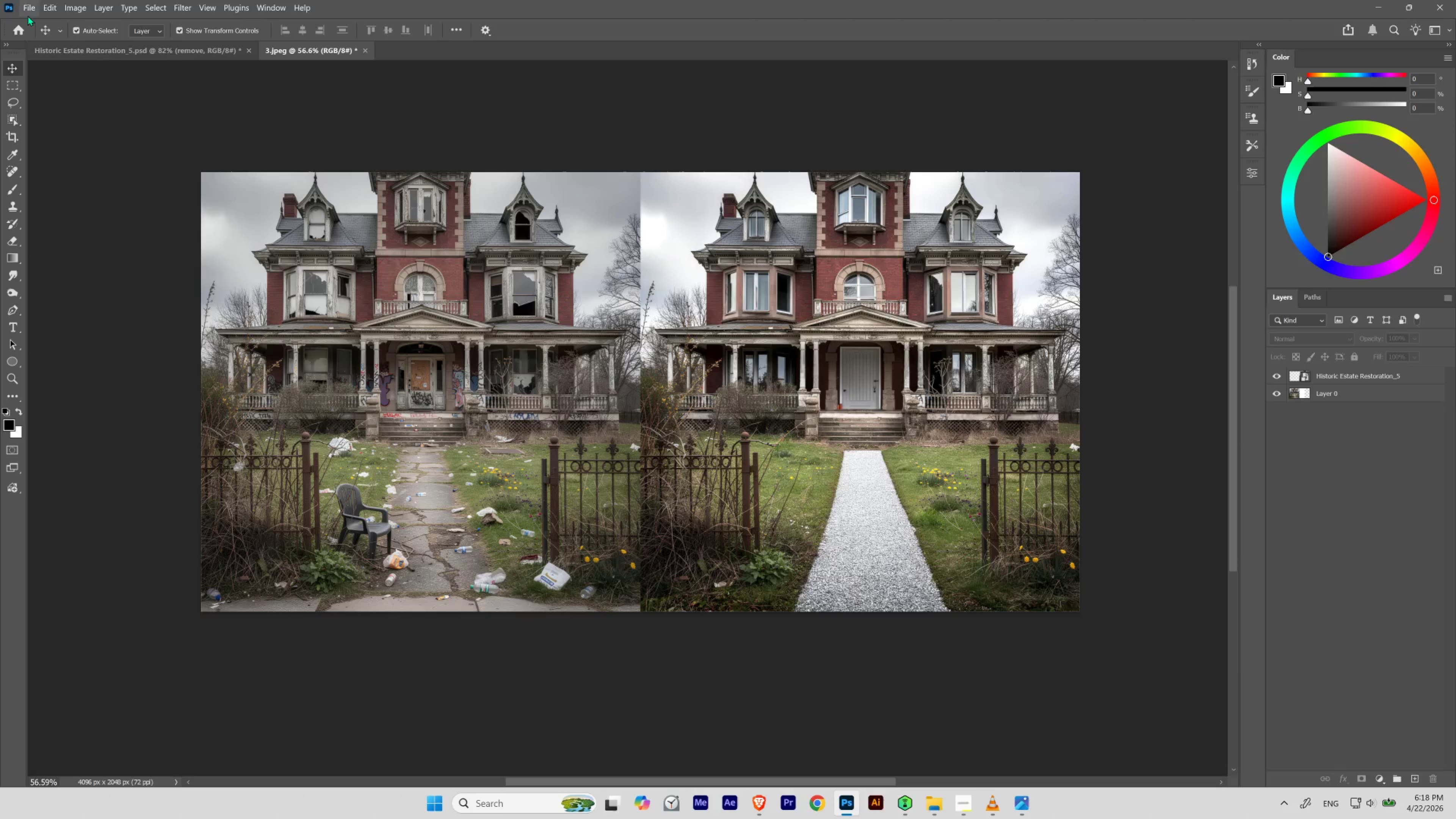 
left_click([32, 10])
 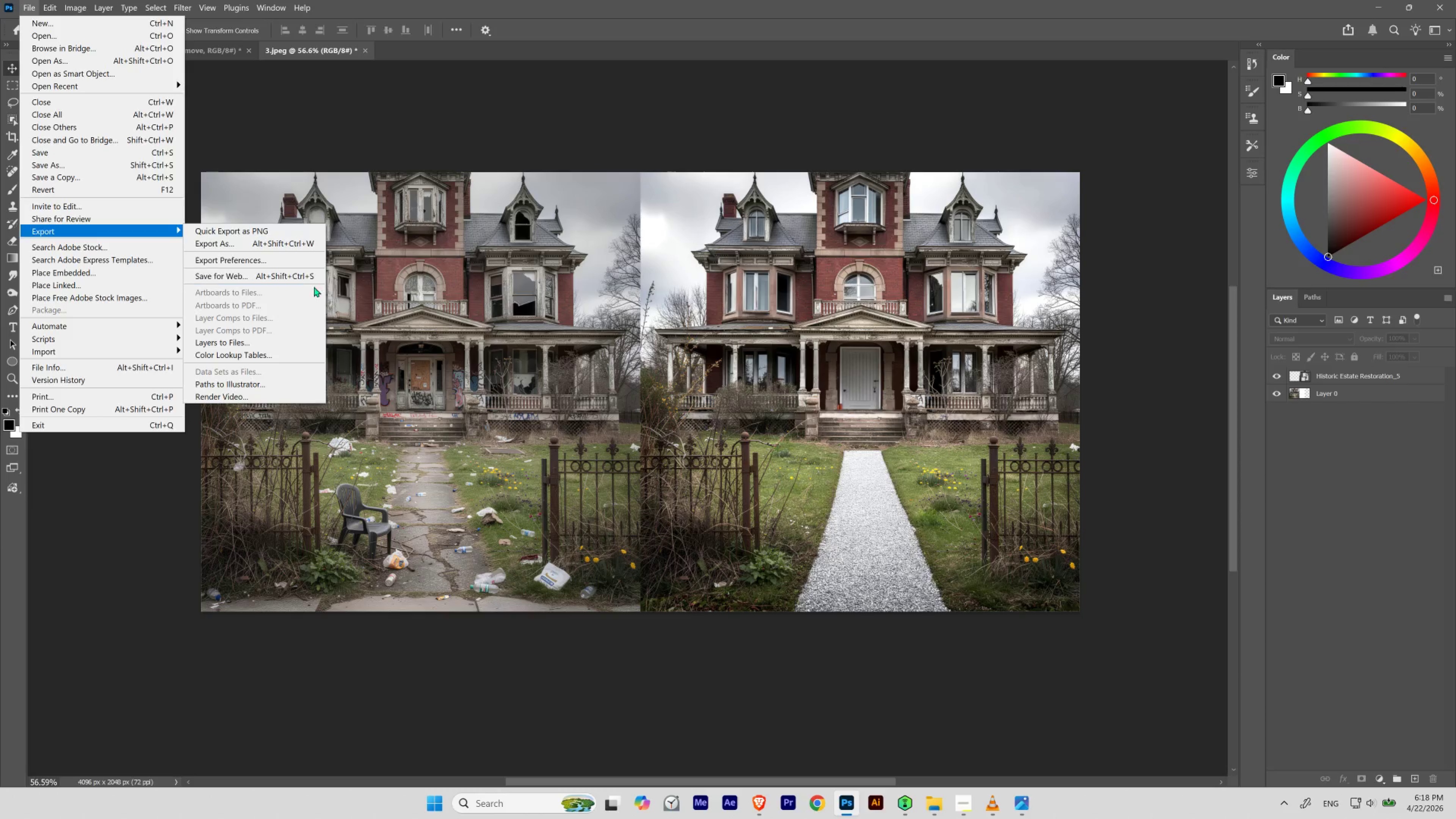 
left_click([307, 277])
 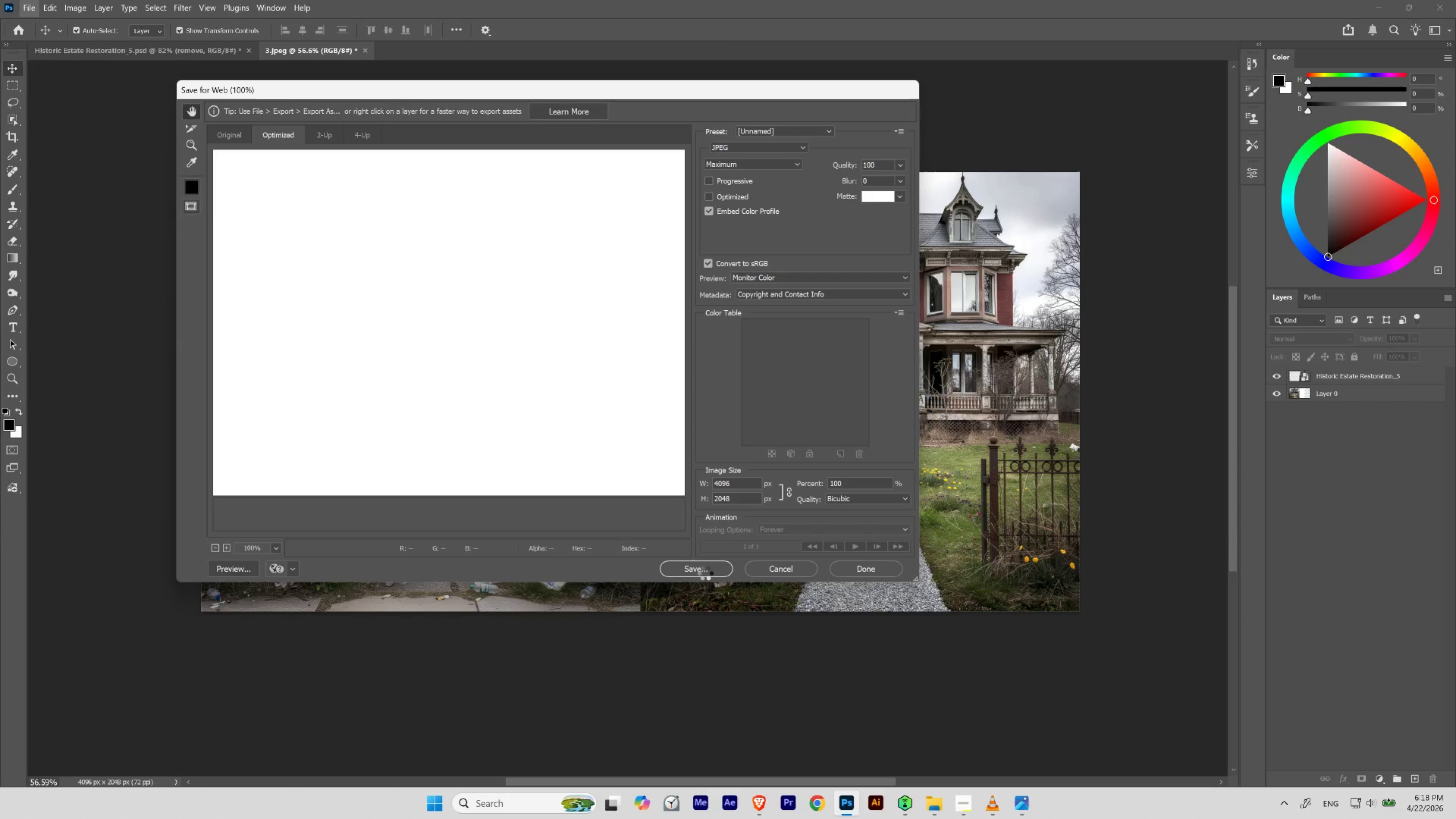 
left_click([704, 573])
 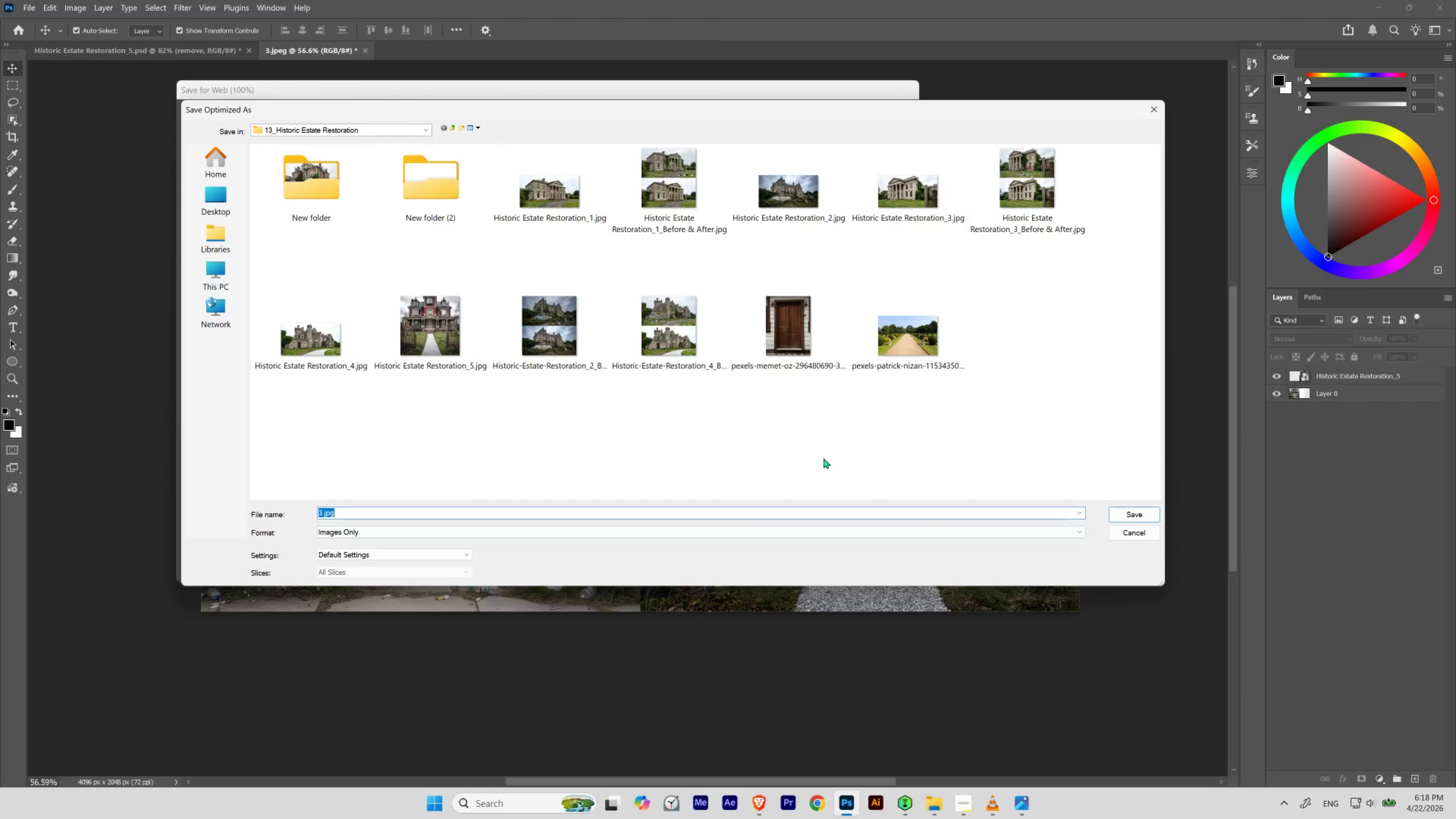 
left_click([698, 367])
 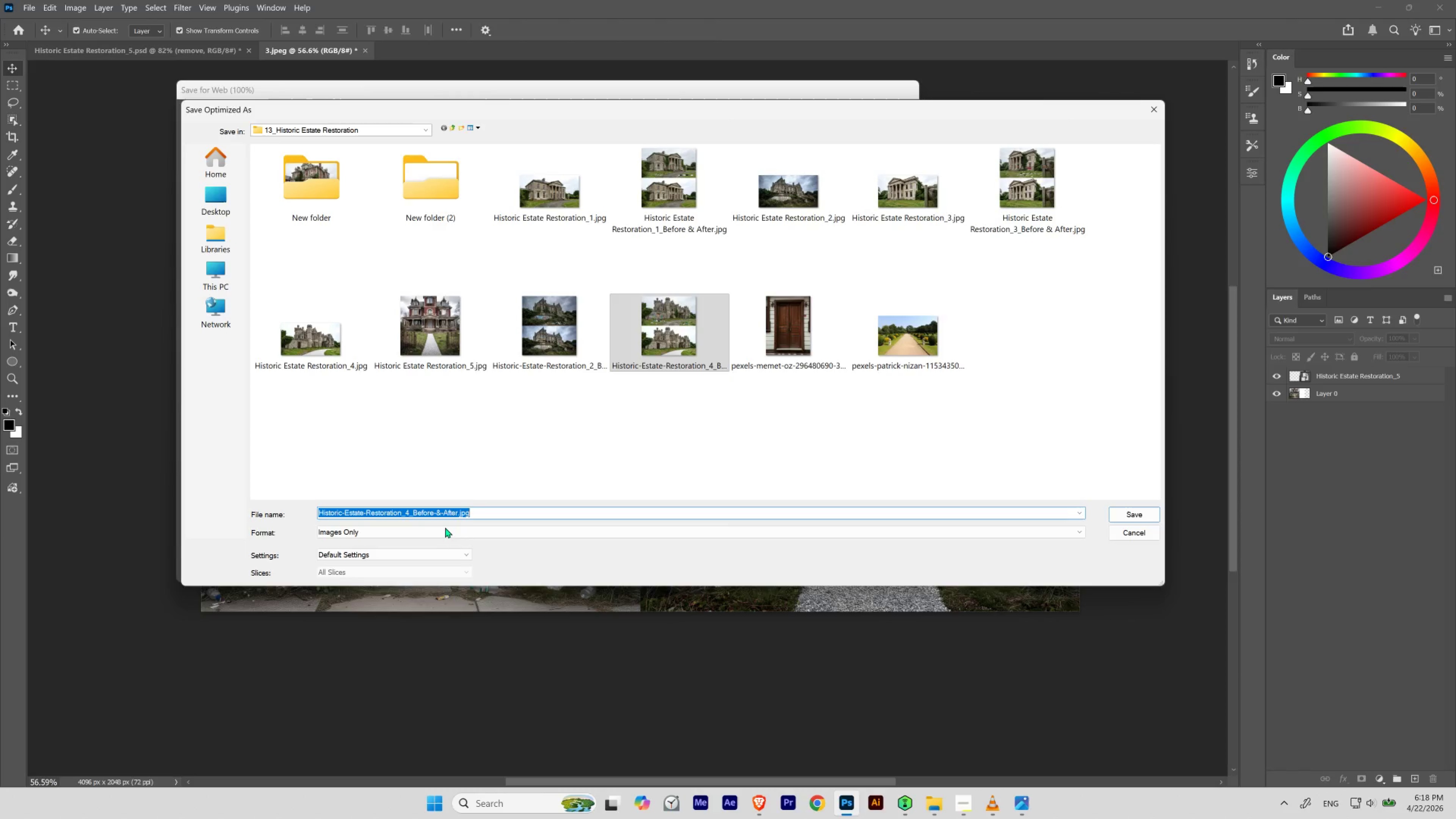 
left_click([410, 515])
 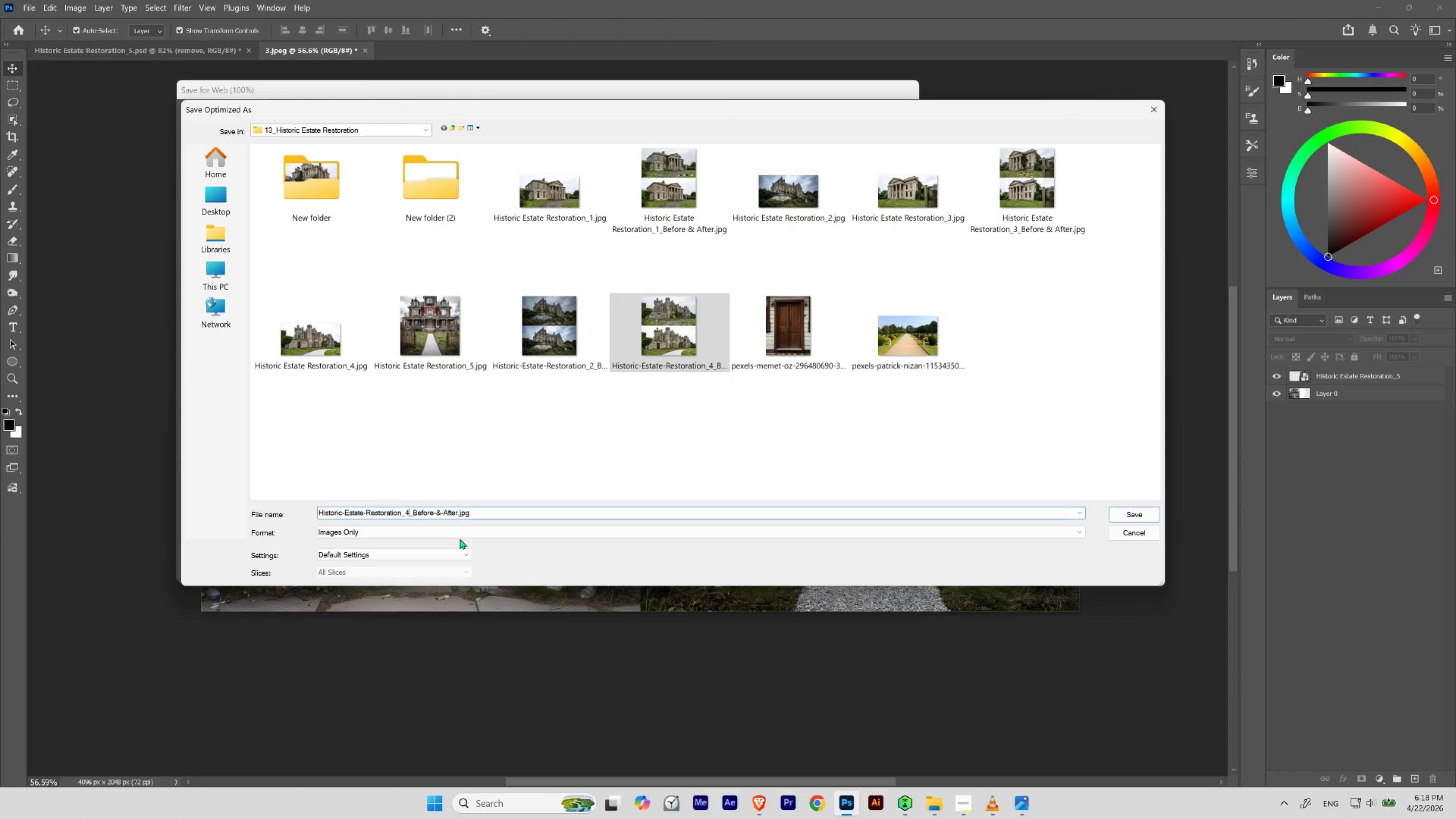 
key(Backspace)
 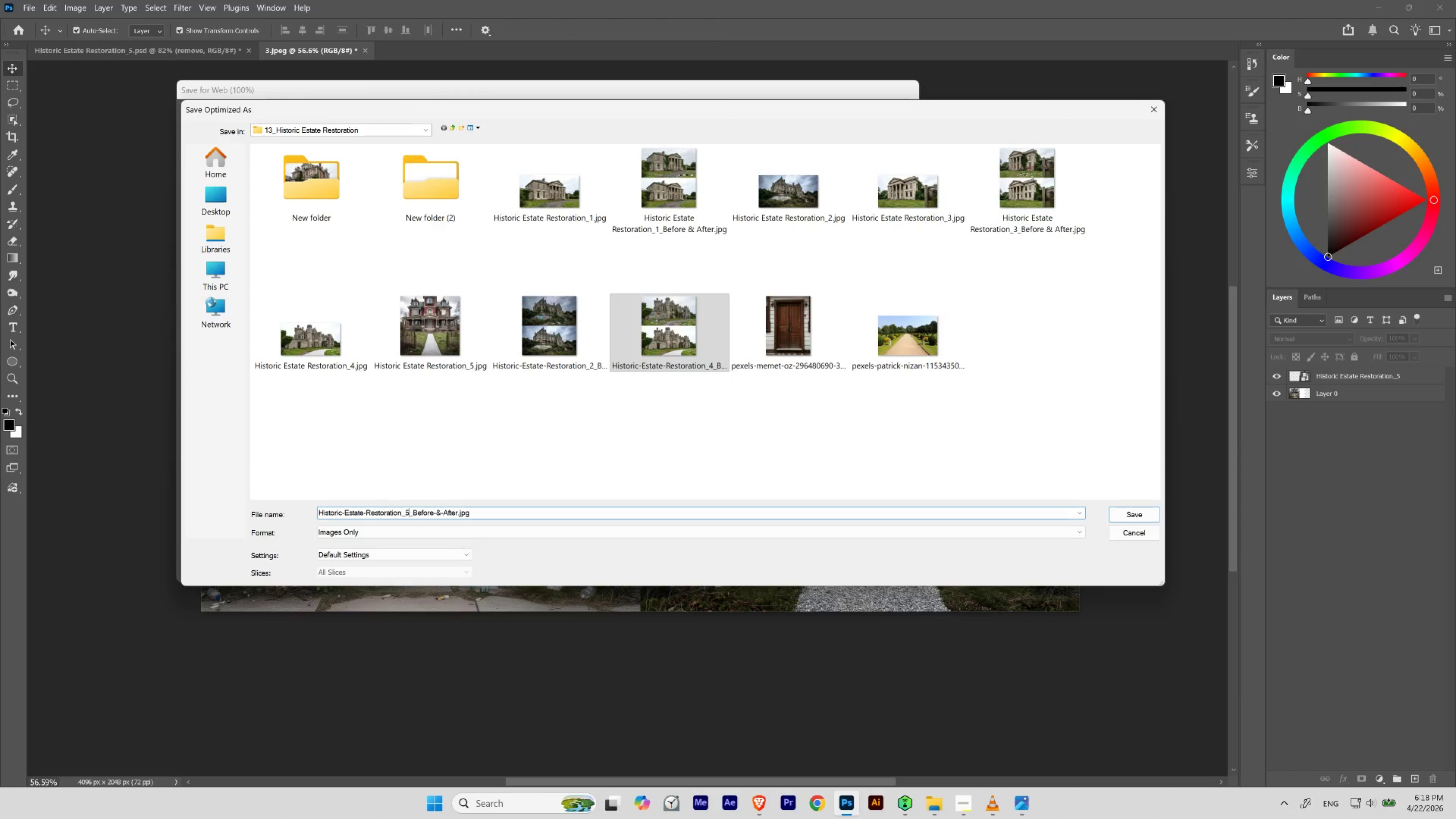 
key(5)
 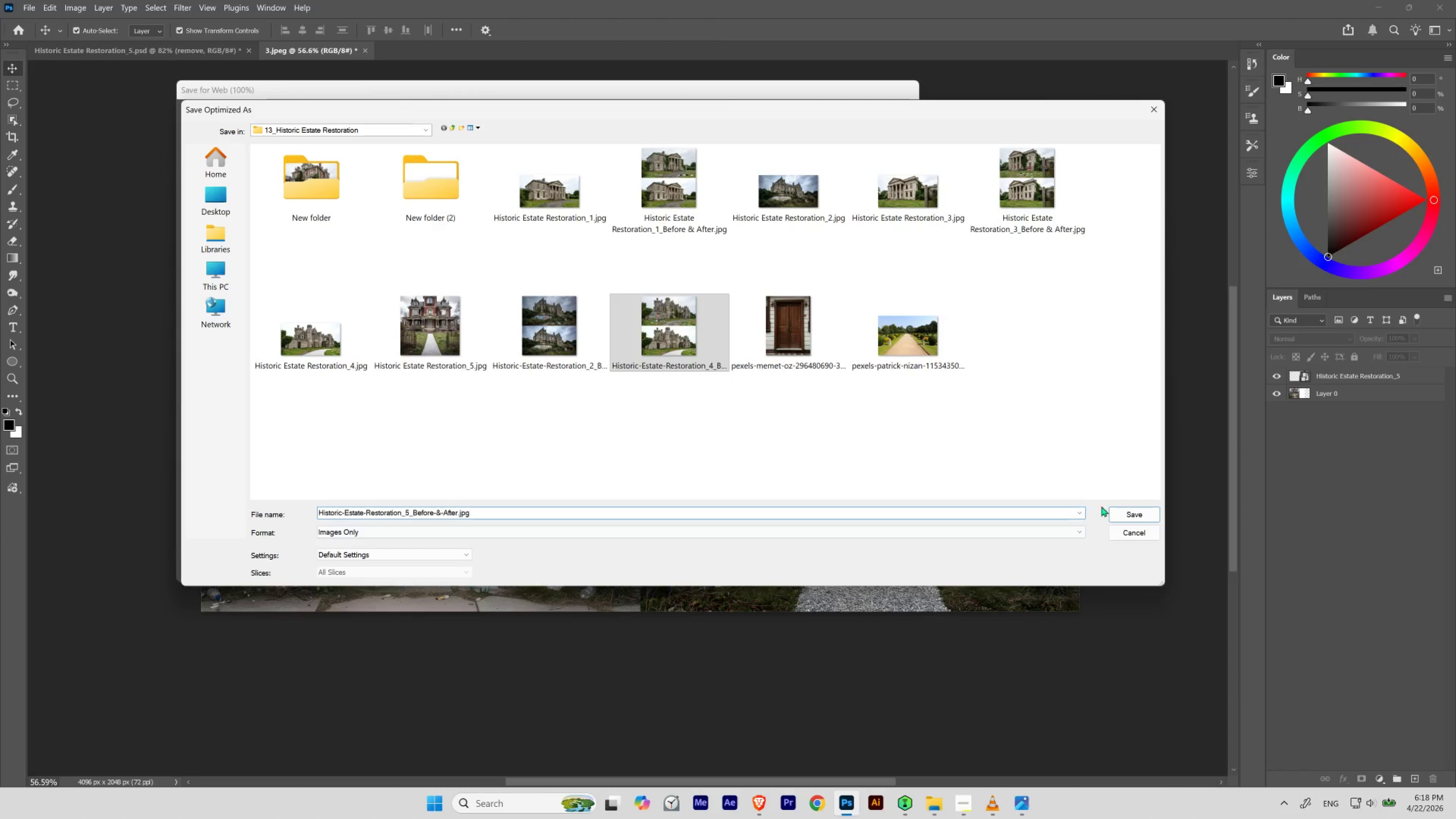 
left_click([1124, 515])
 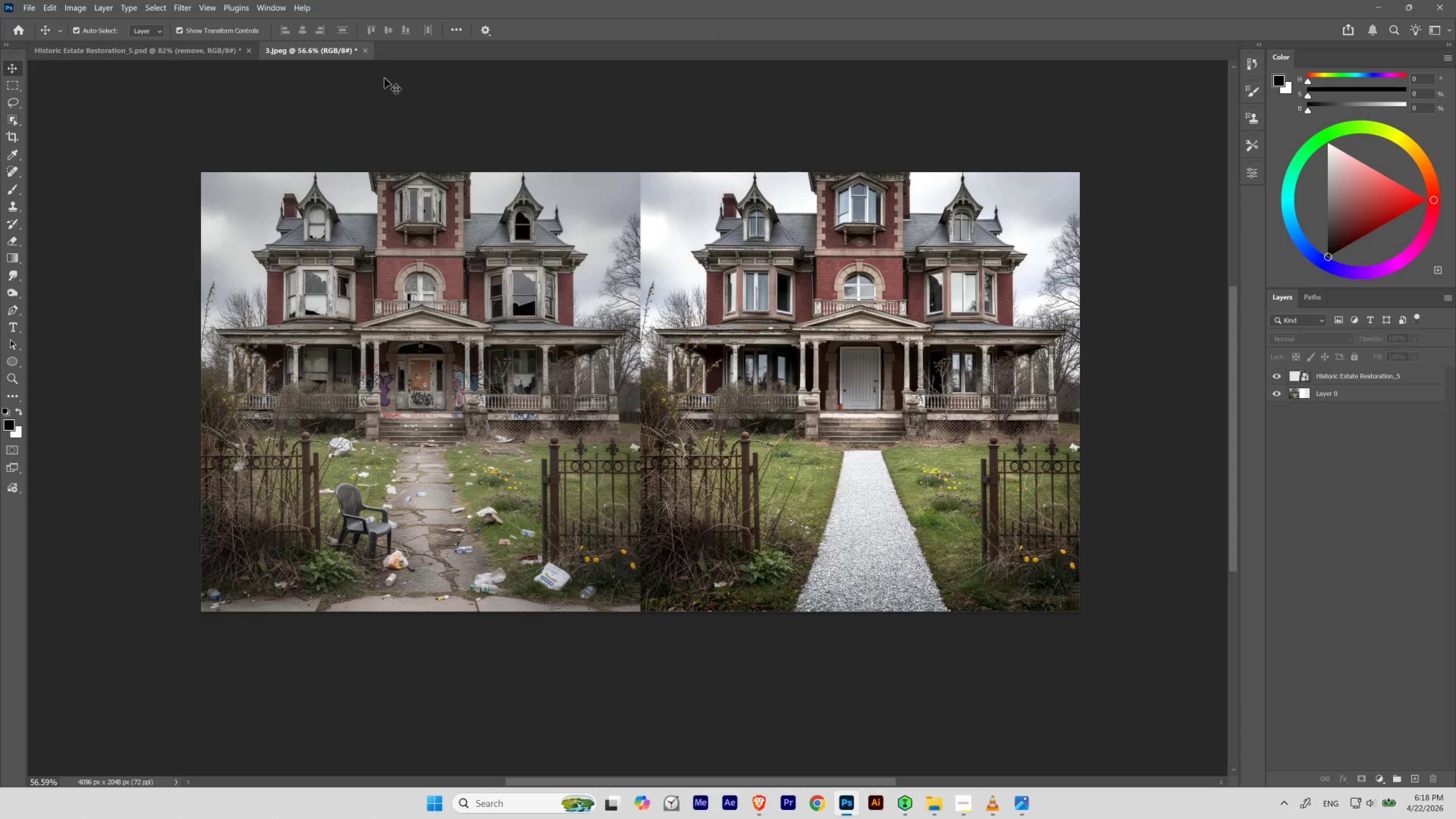 
wait(5.61)
 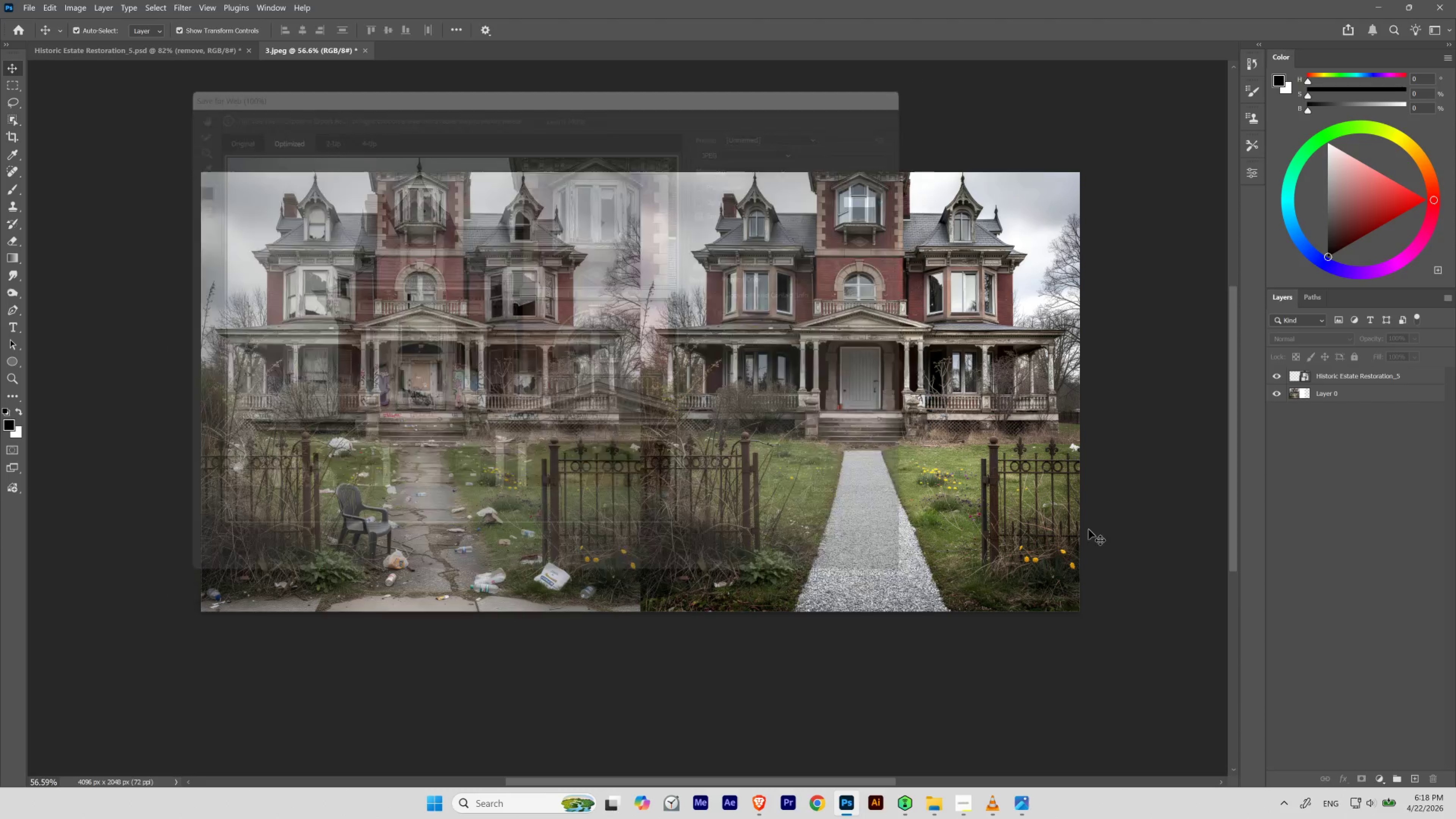 
left_click([1378, 11])
 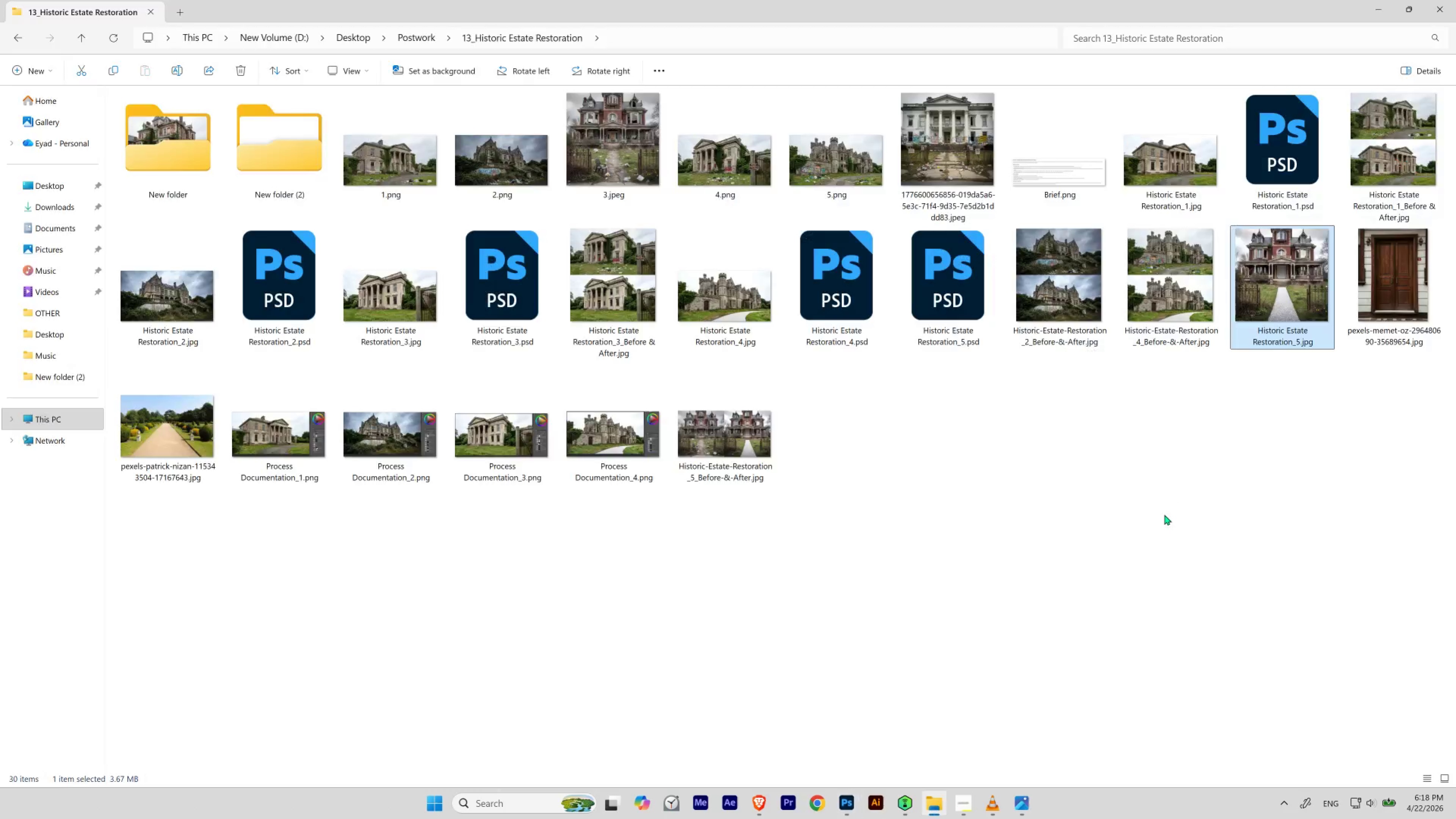 
left_click([1164, 515])
 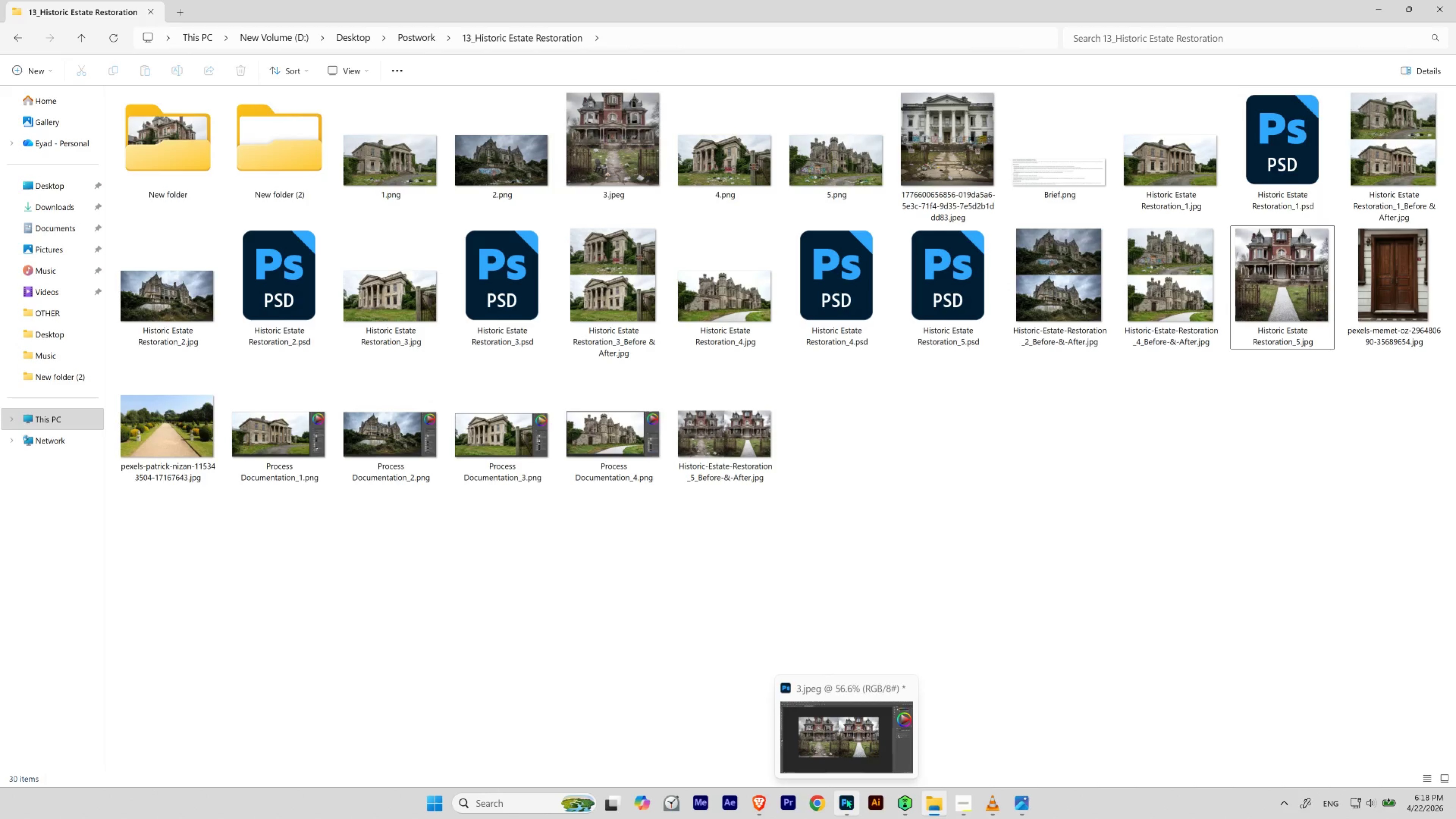 
left_click([846, 798])
 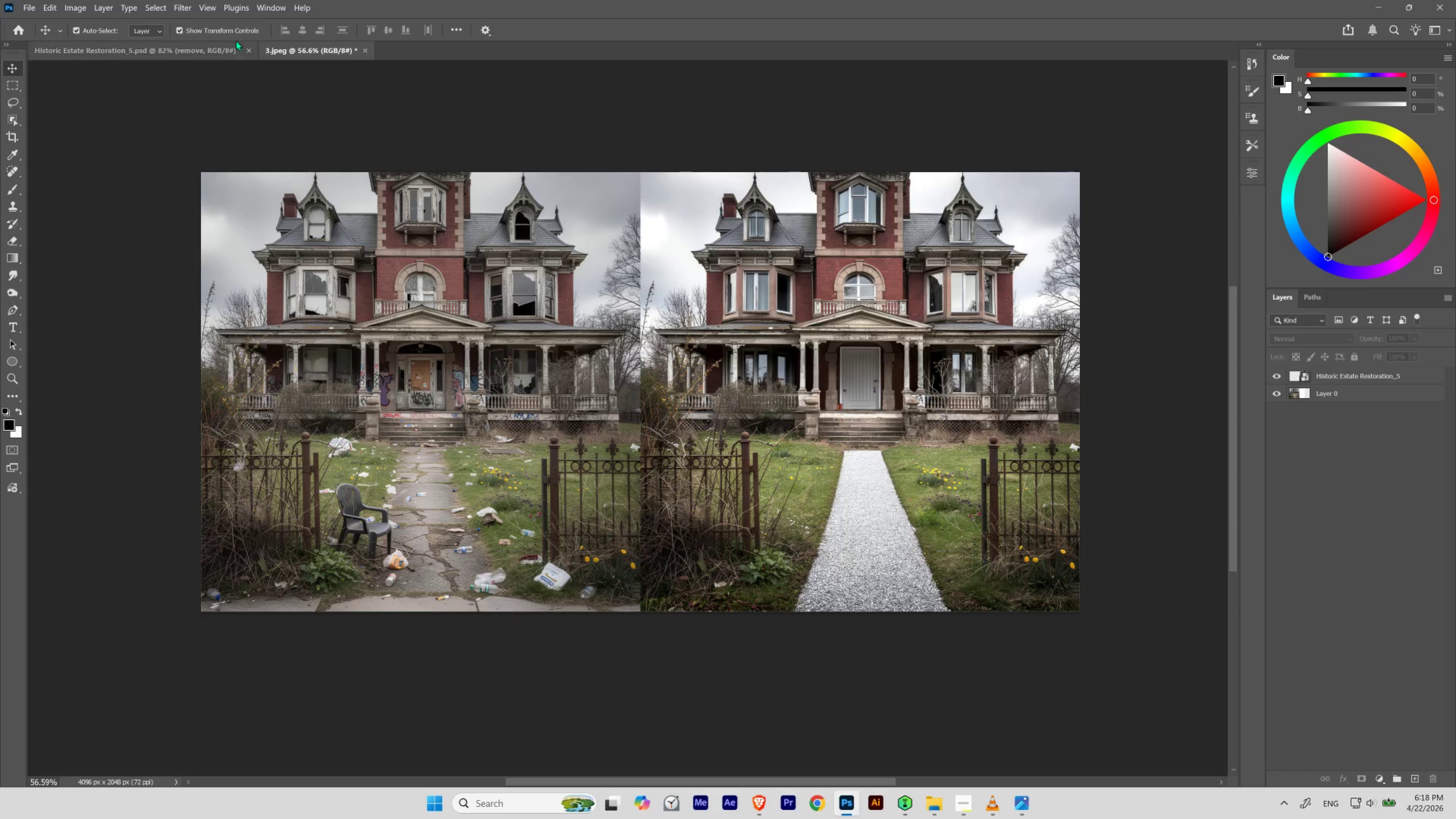 
left_click([370, 50])
 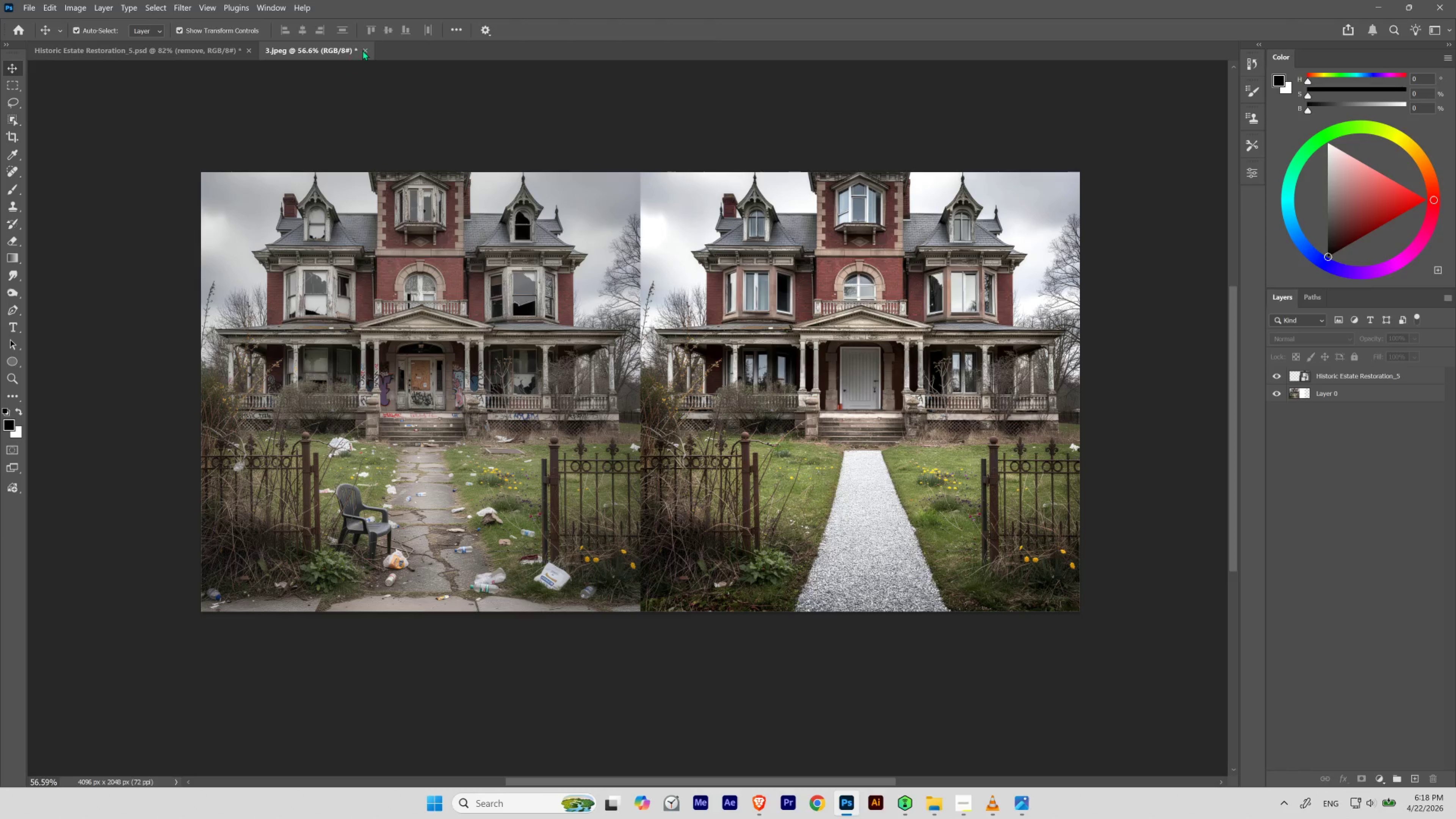 
left_click([364, 49])
 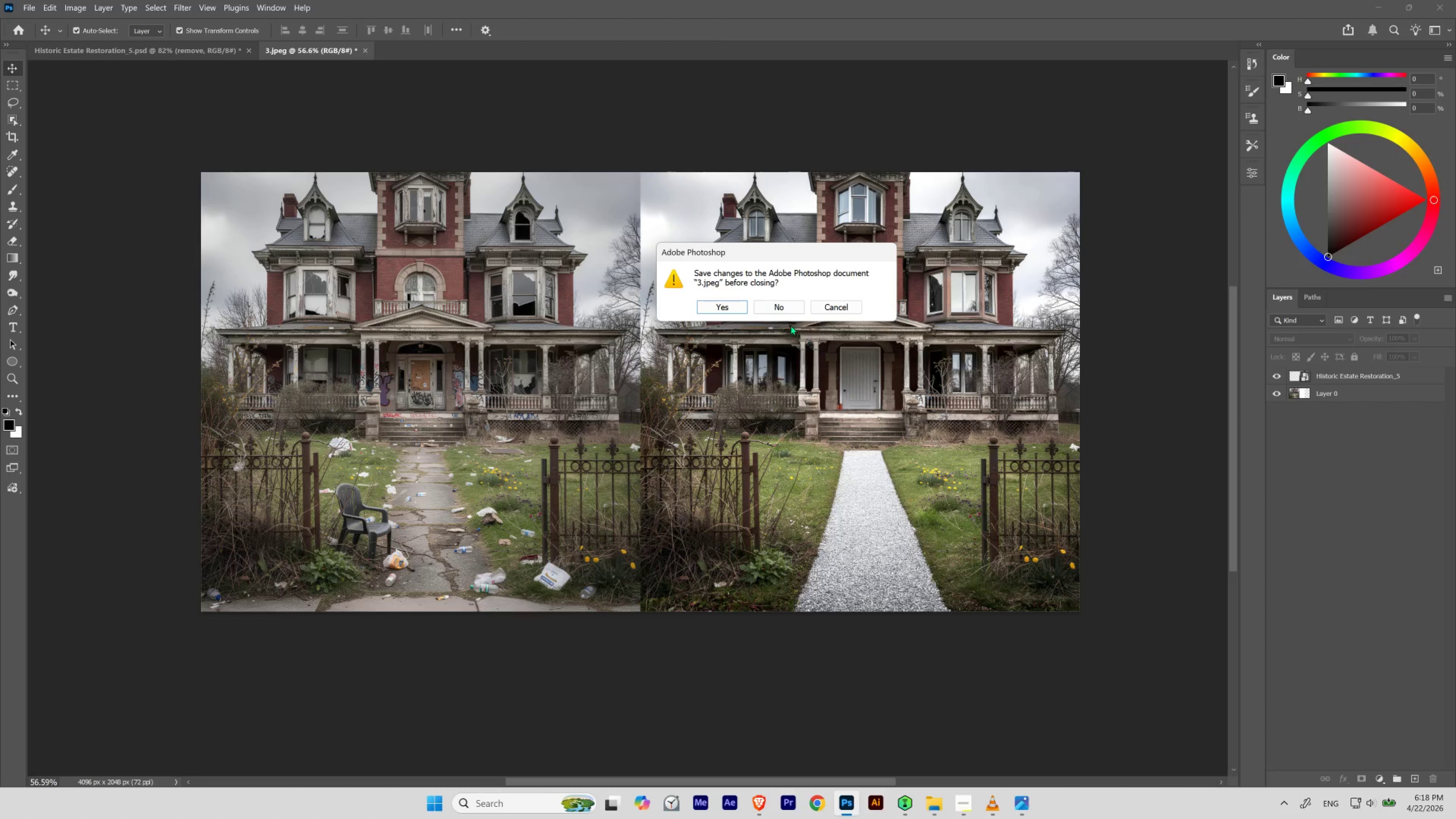 
left_click([780, 307])
 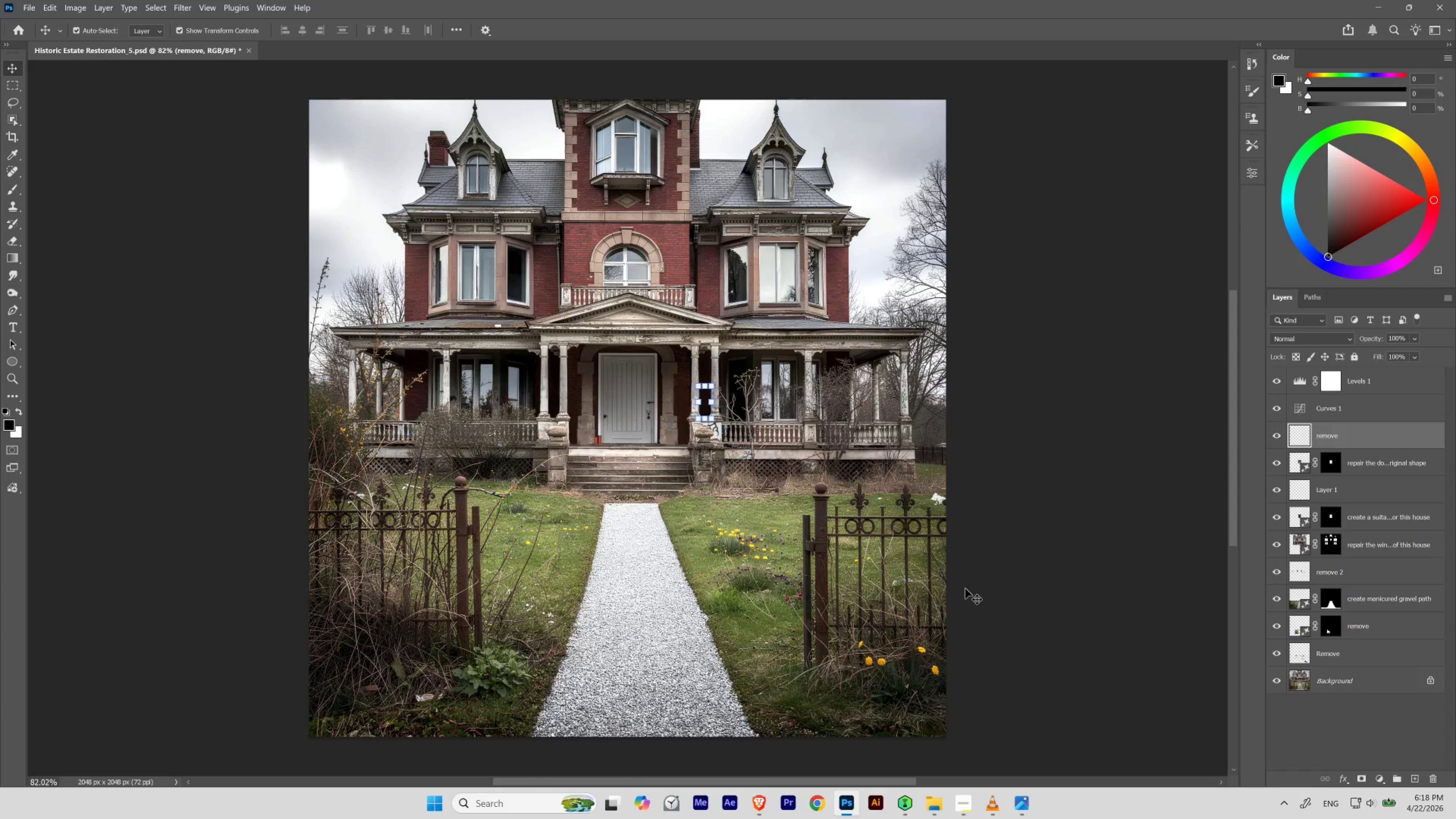 
key(Control+ControlLeft)
 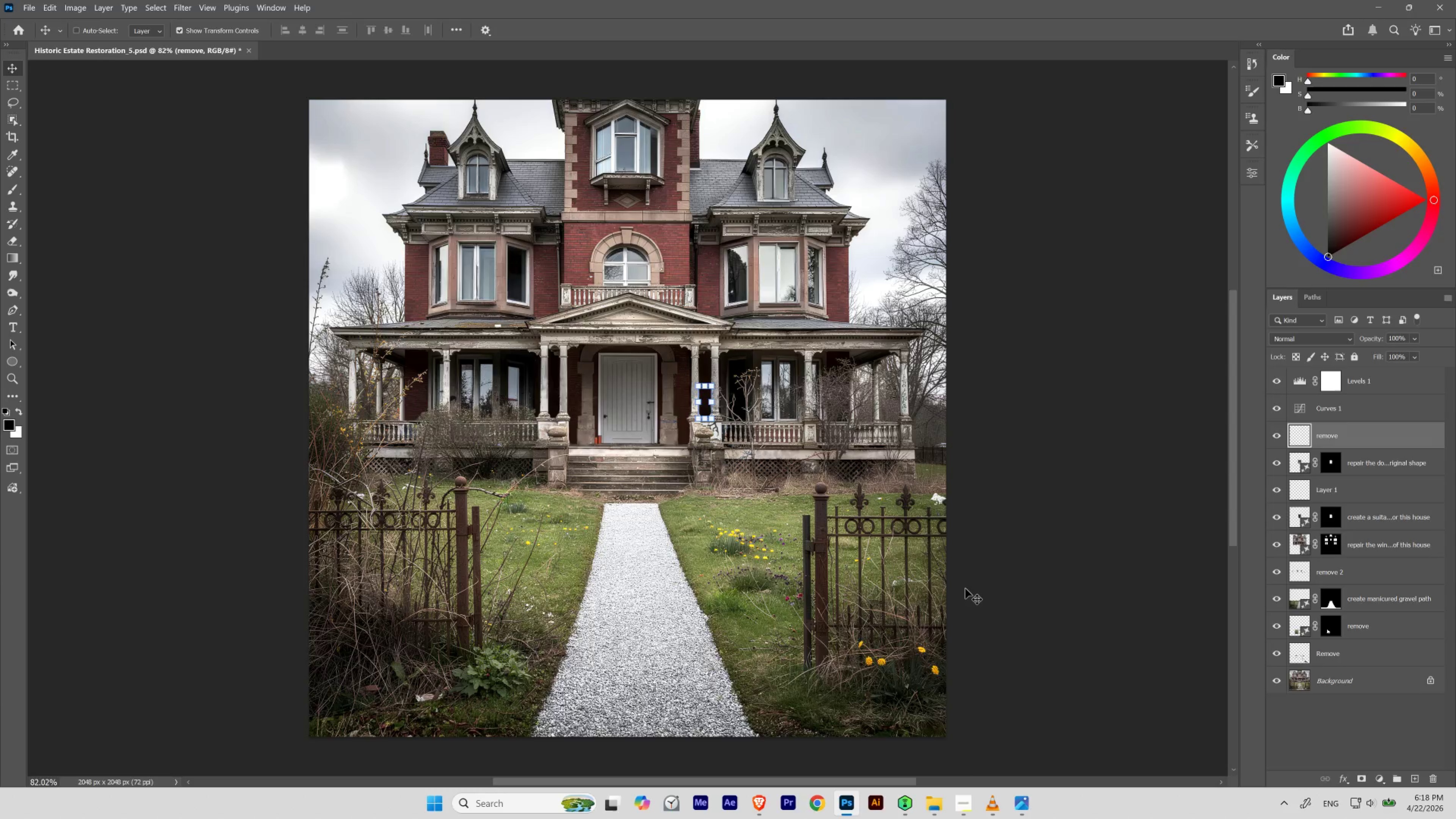 
key(Control+0)
 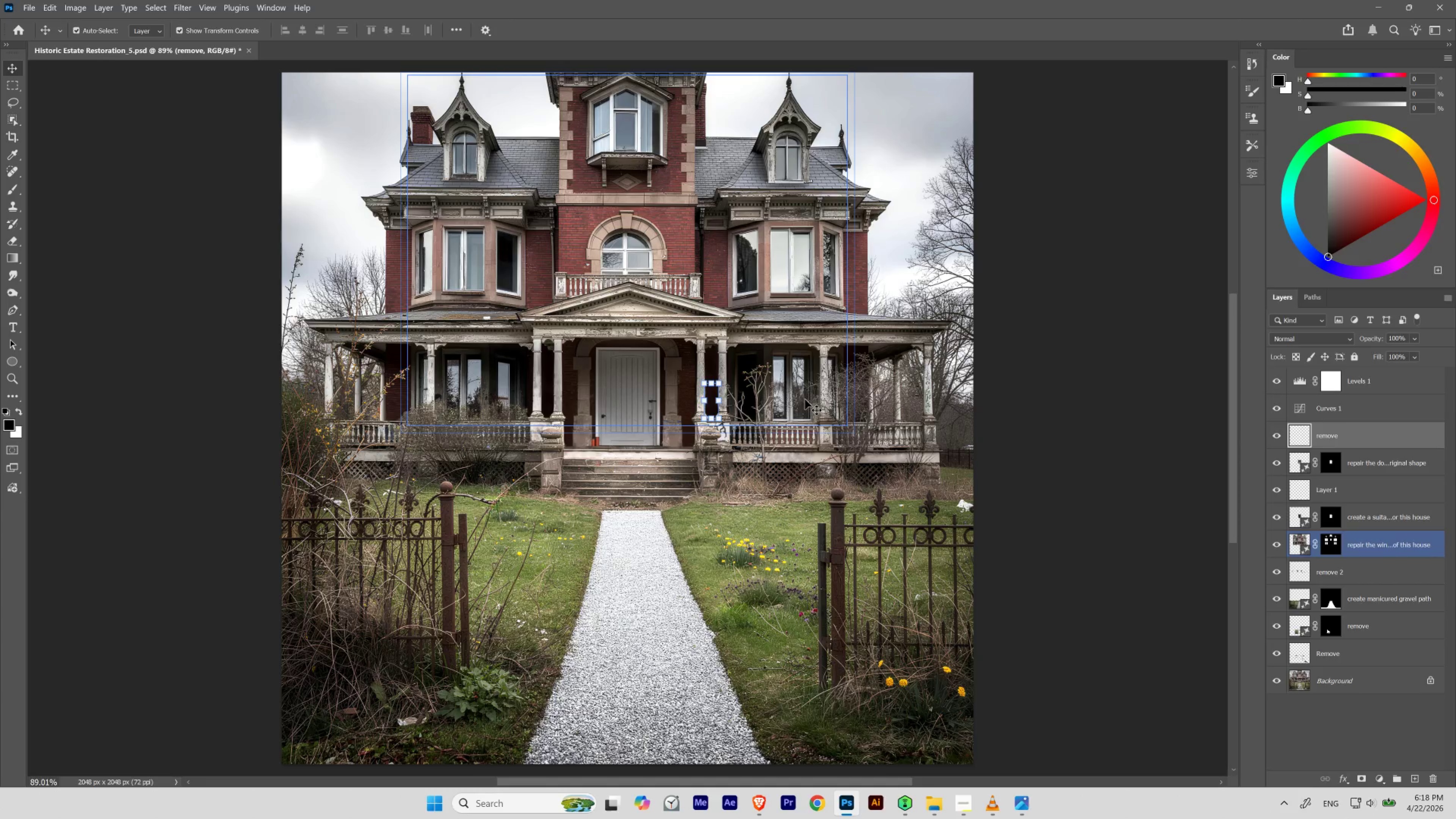 
wait(6.5)
 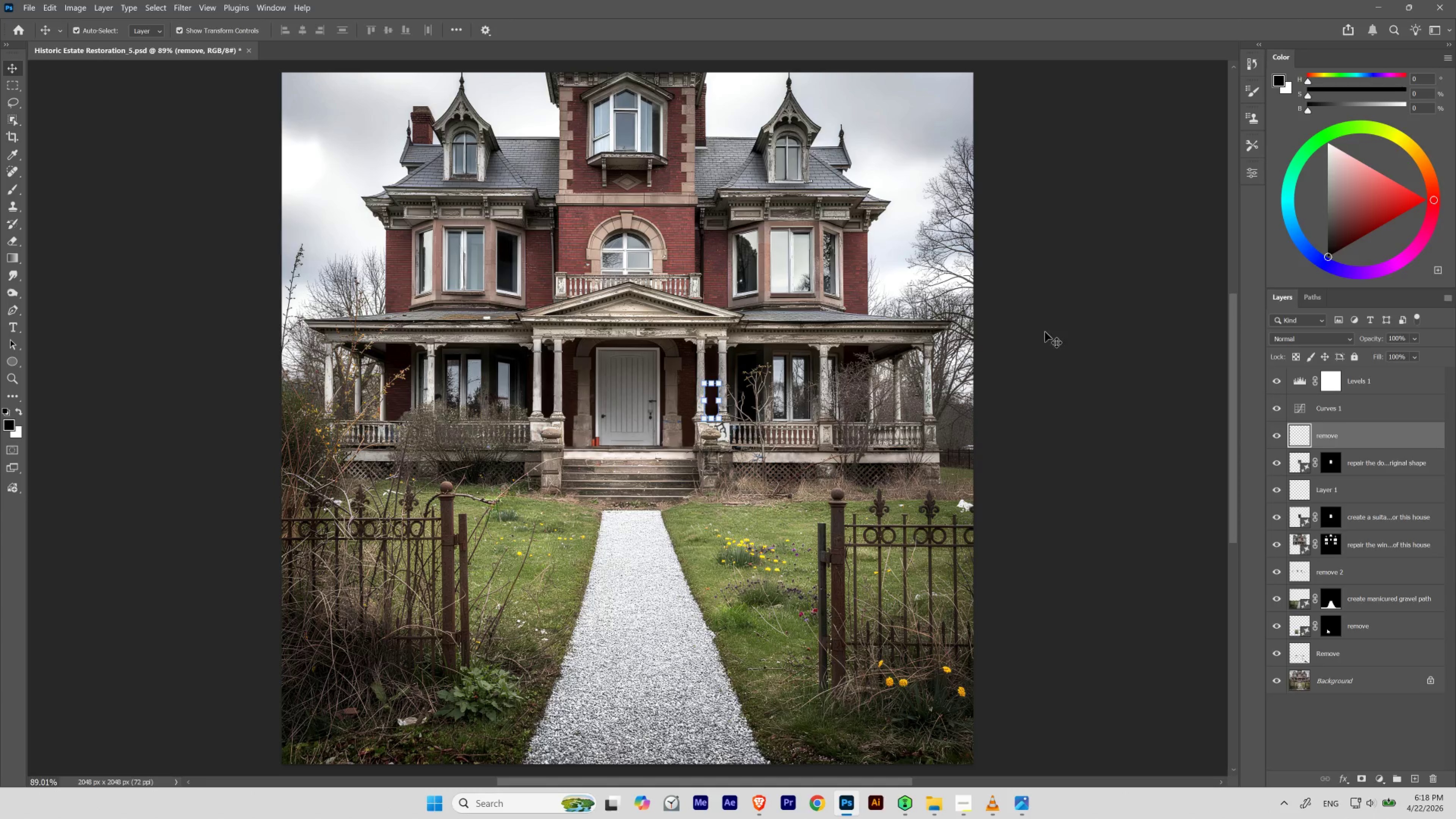 
key(Control+H)
 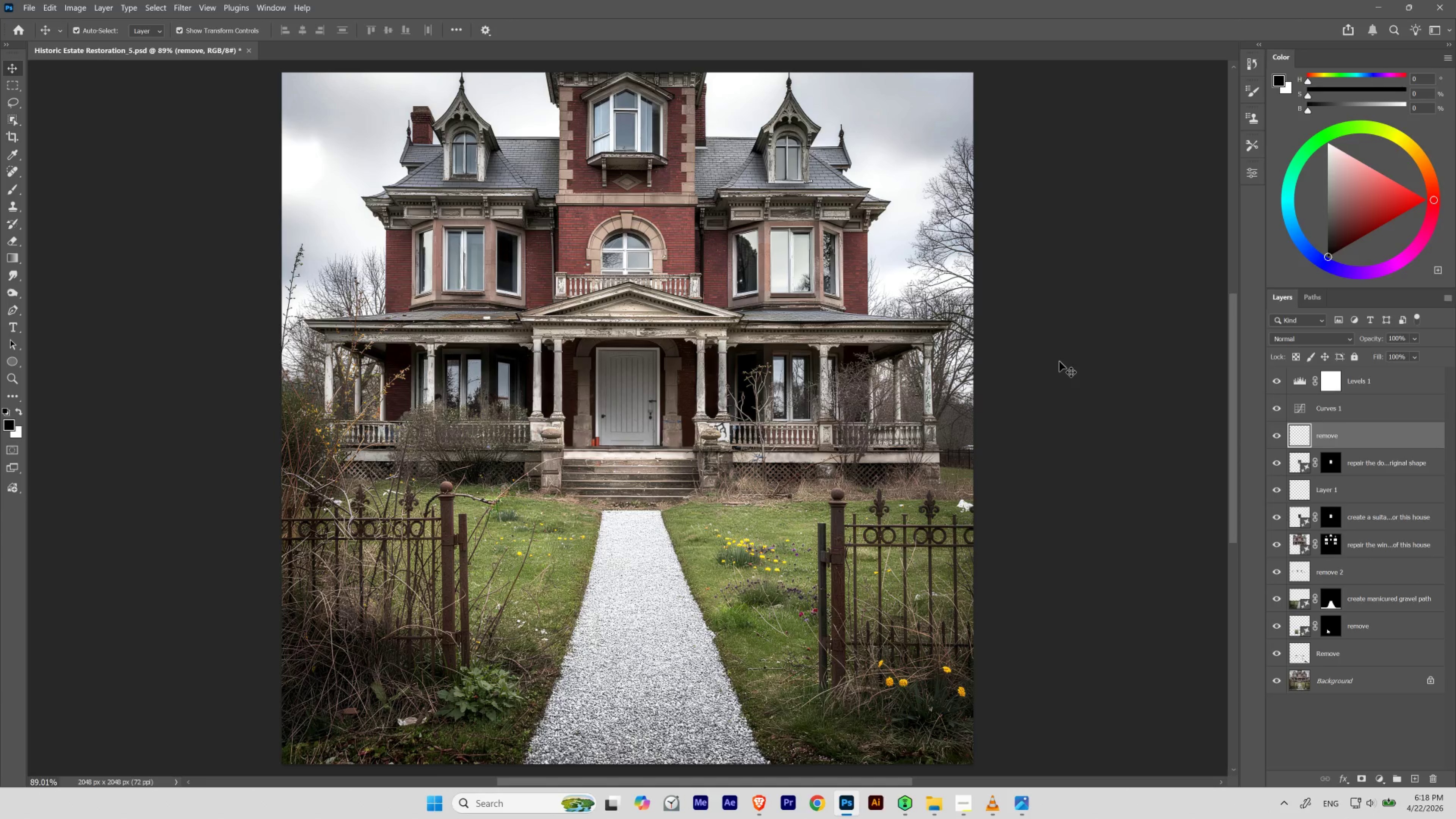 
key(PrintScreen)
 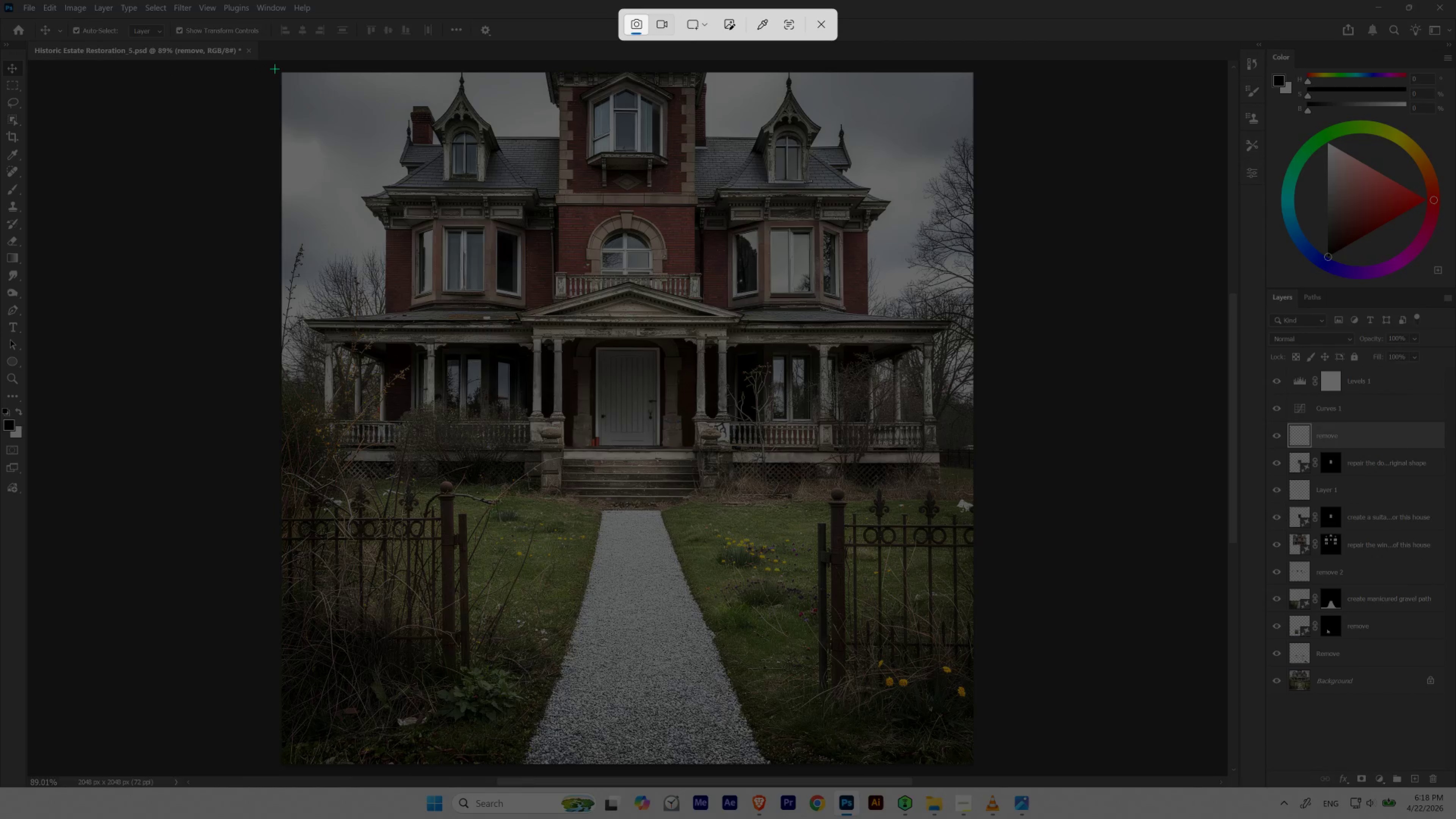 
left_click_drag(start_coordinate=[278, 68], to_coordinate=[1453, 787])
 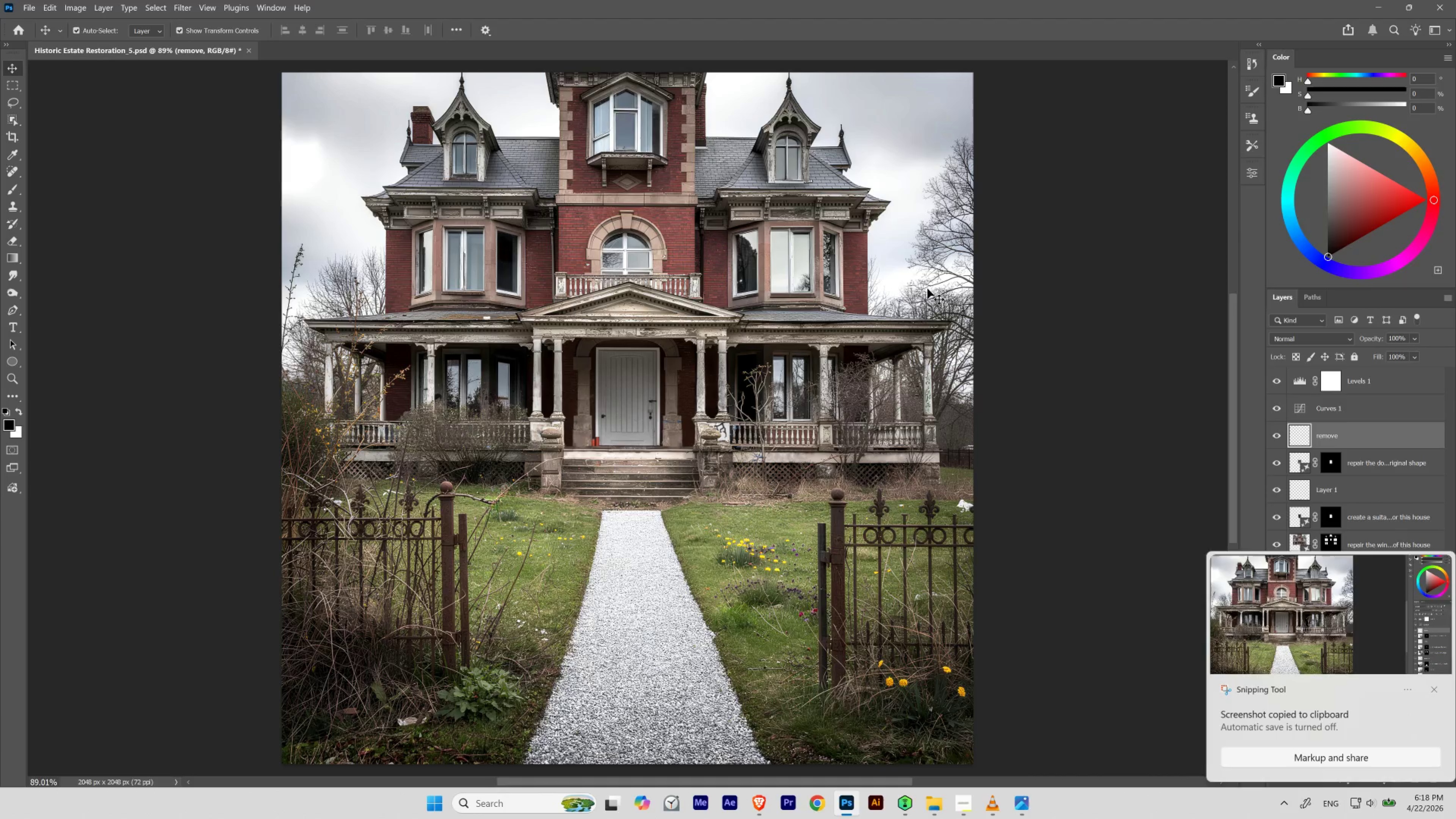 
left_click([1255, 615])
 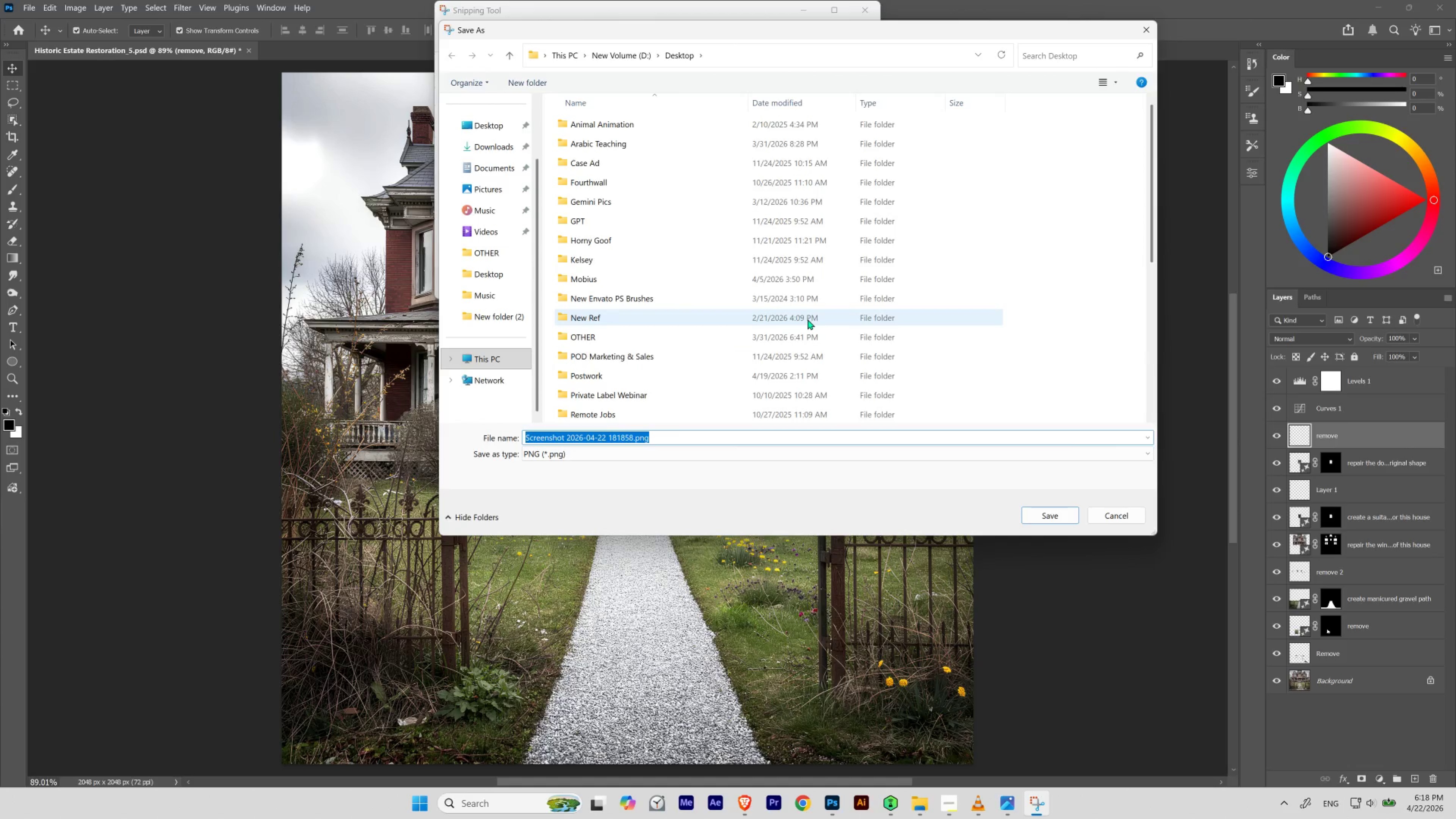 
wait(7.62)
 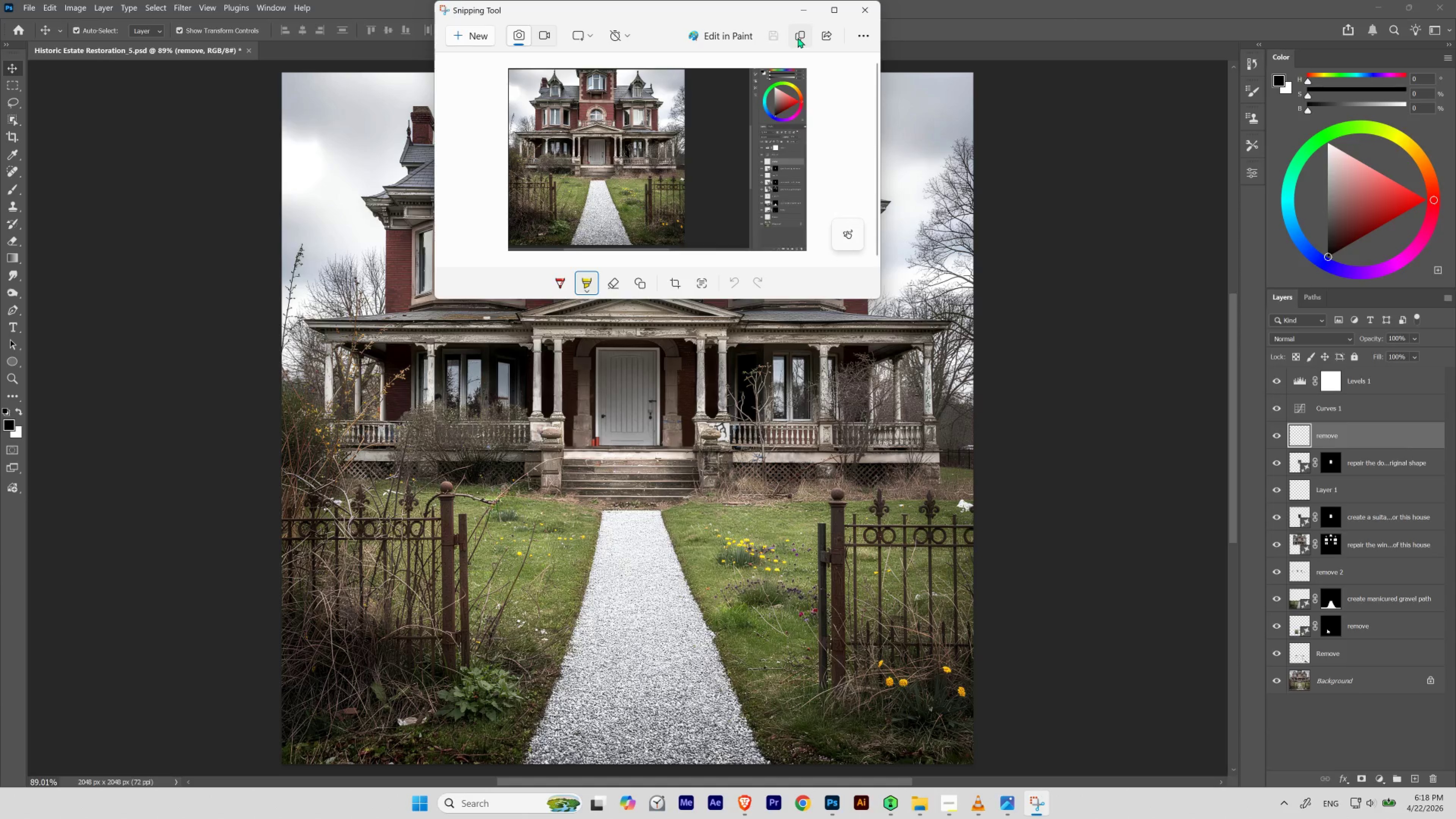 
left_click([1053, 515])
 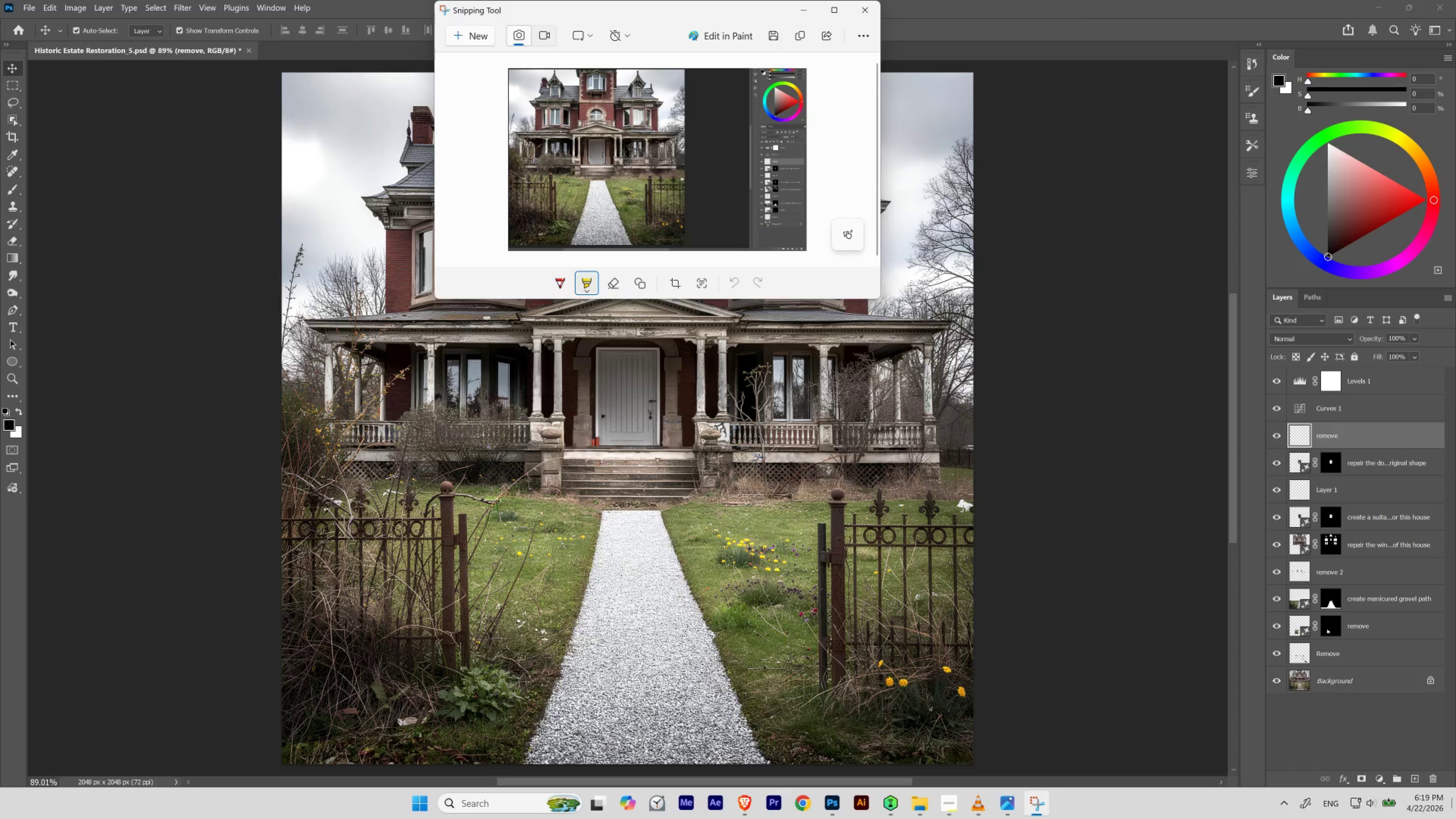 
left_click([1455, 818])
 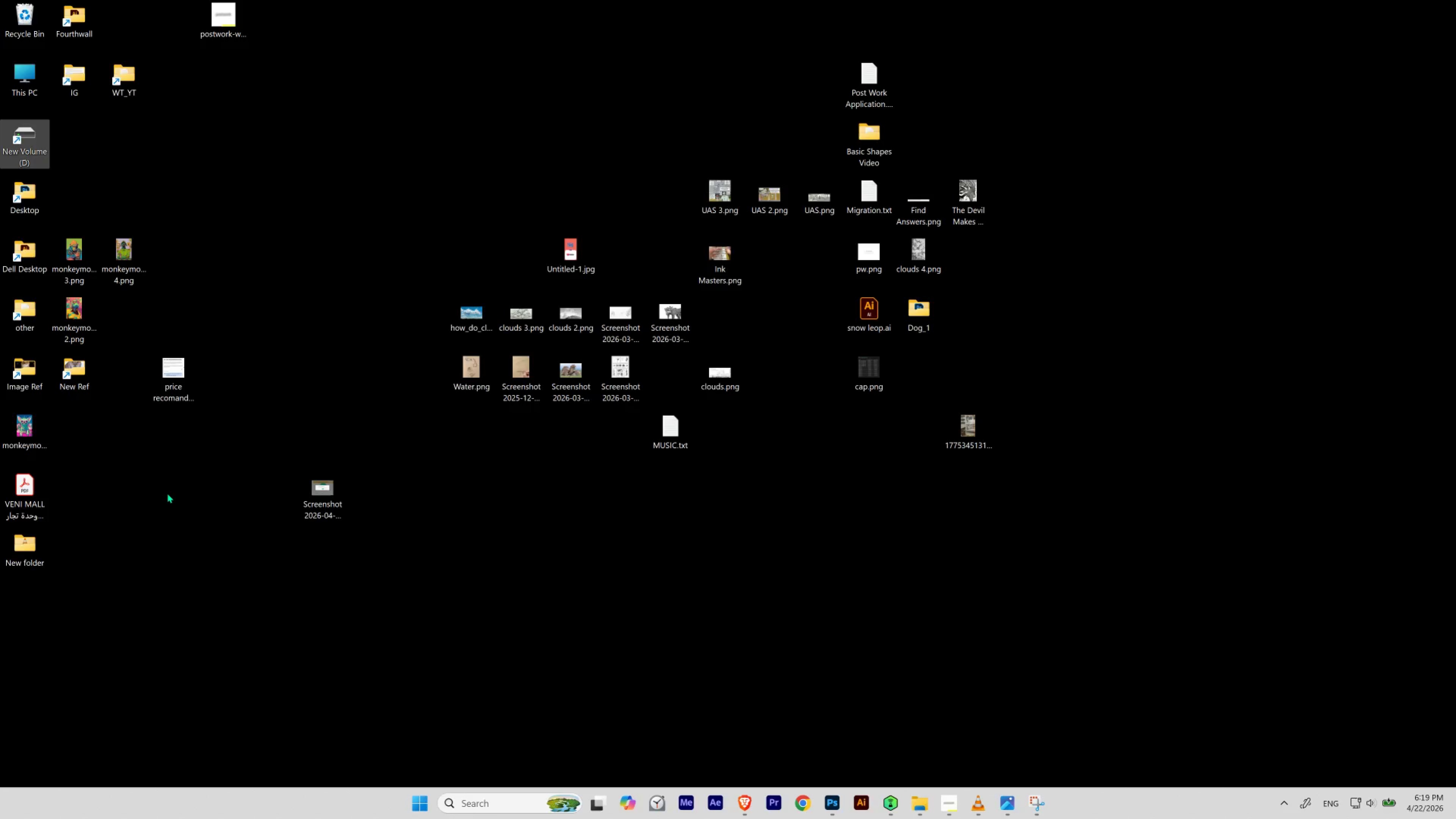 
wait(7.84)
 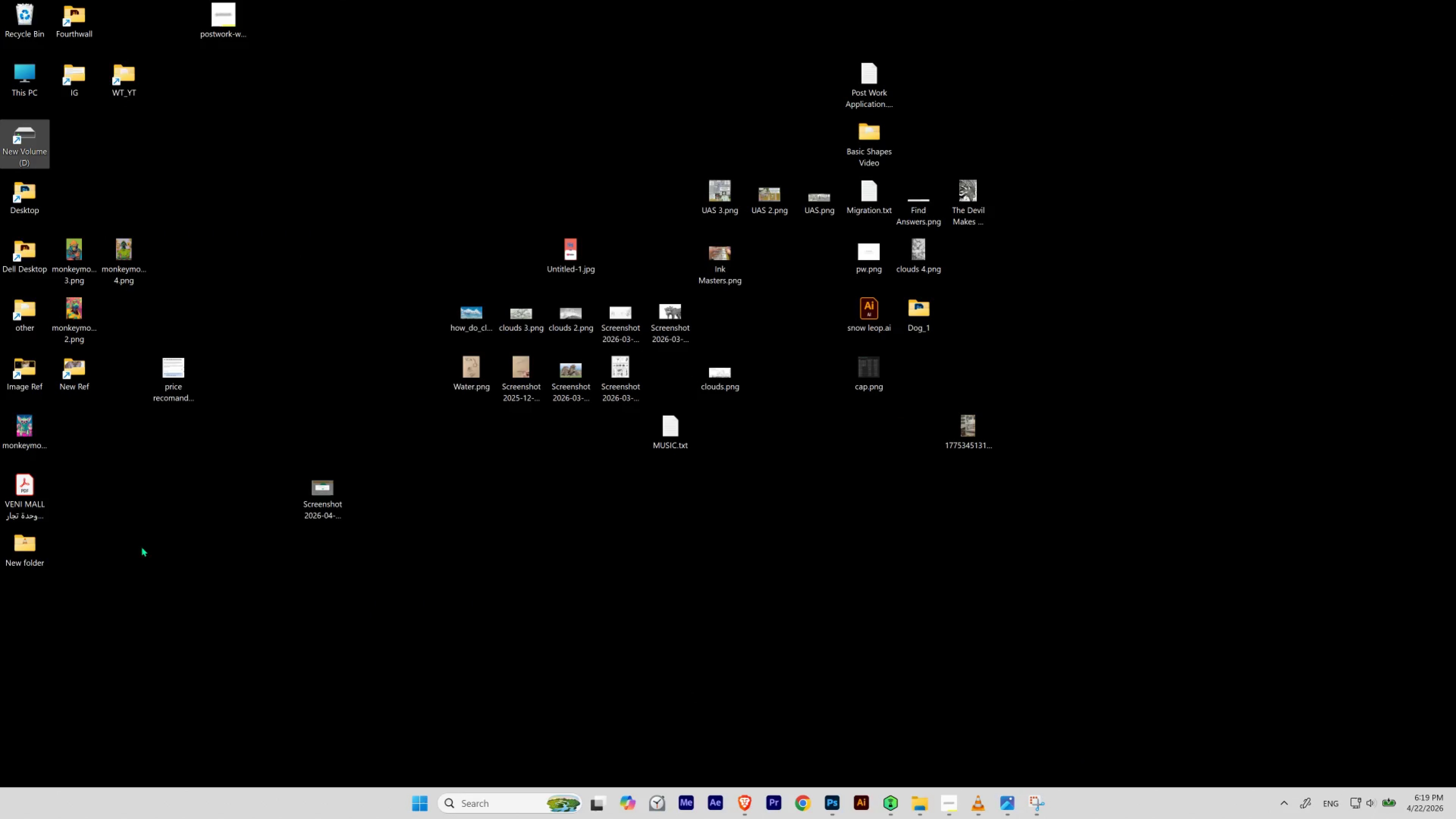 
left_click([1035, 797])
 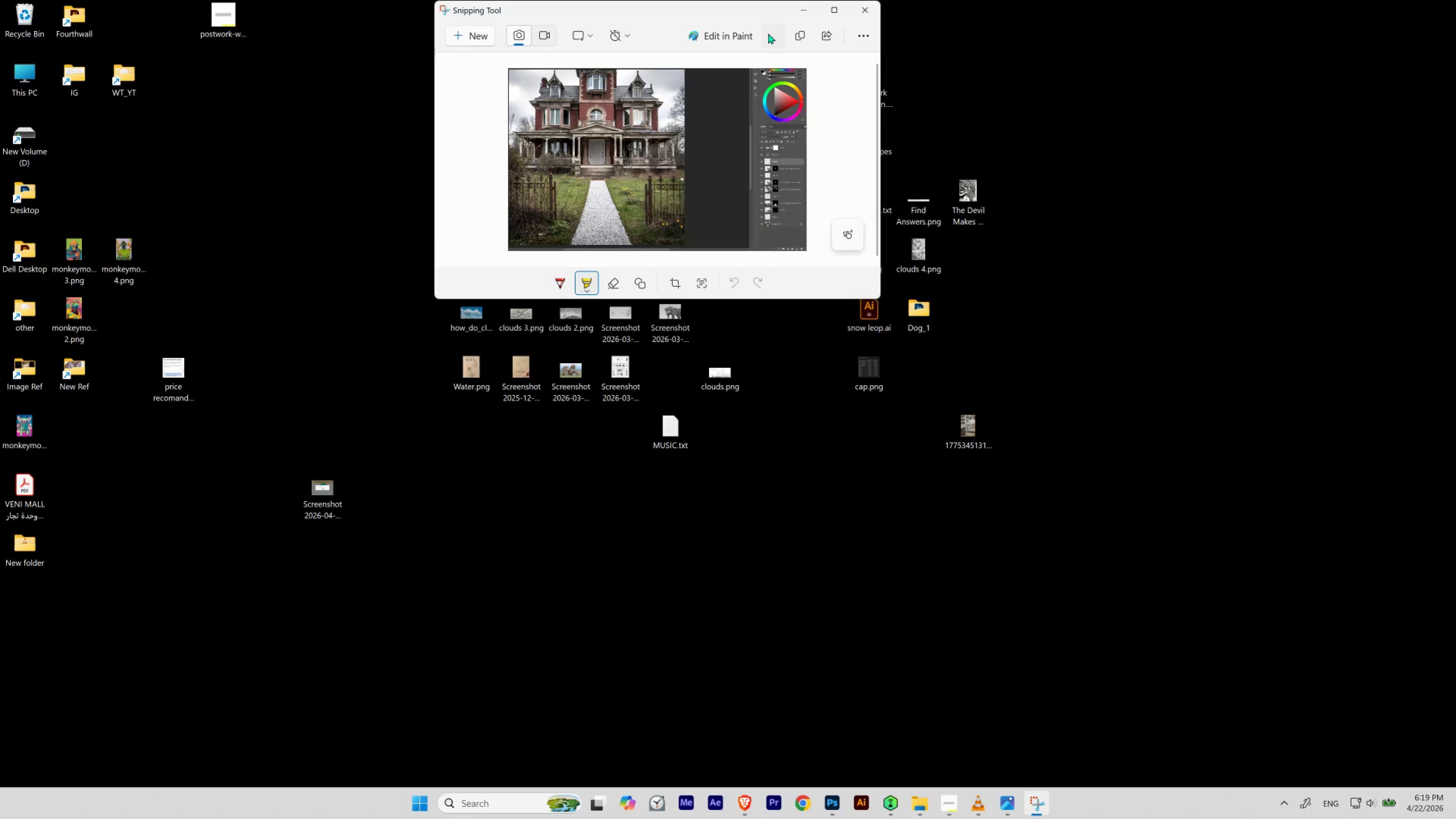 
left_click([770, 34])
 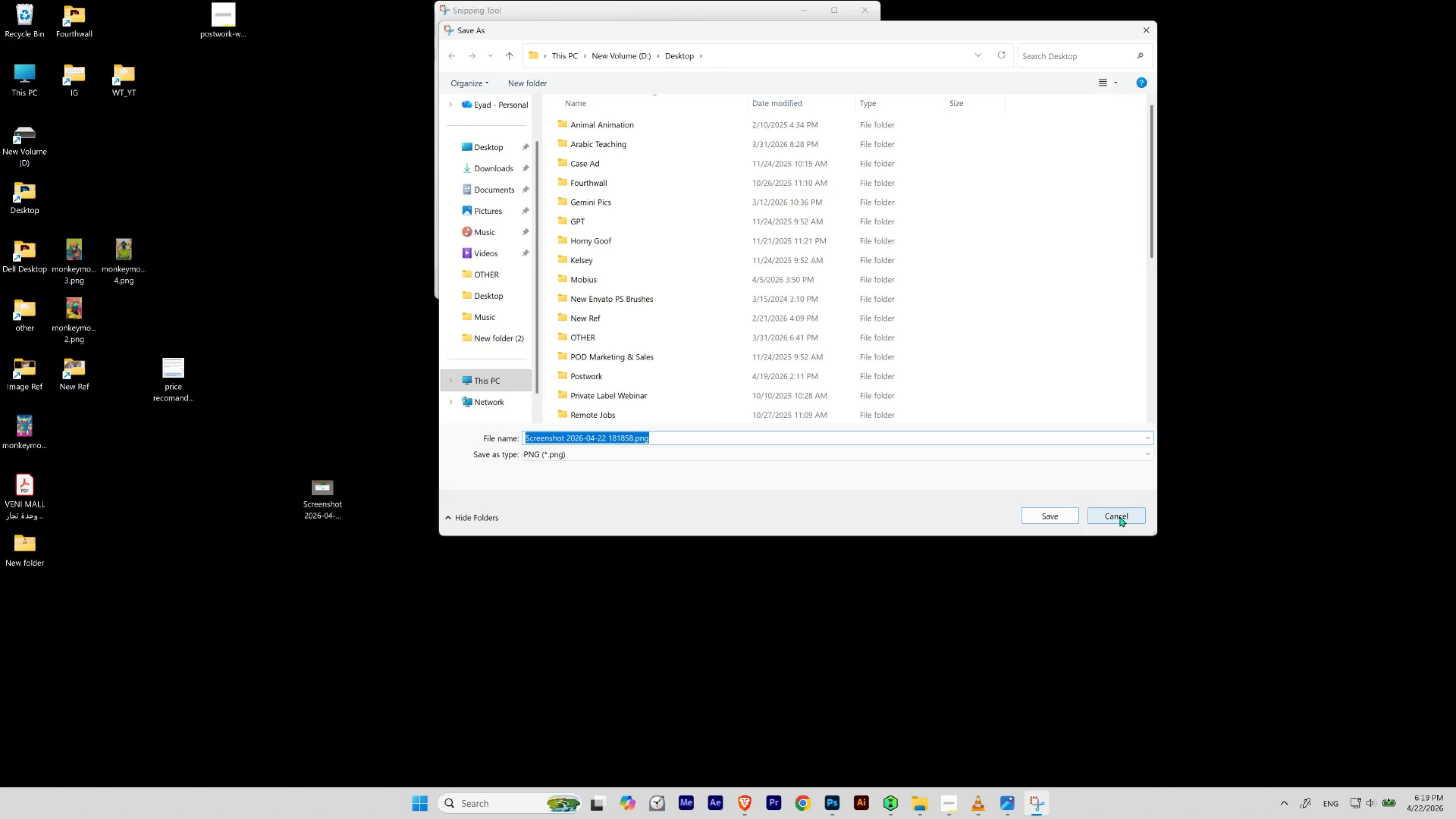 
left_click([1119, 514])
 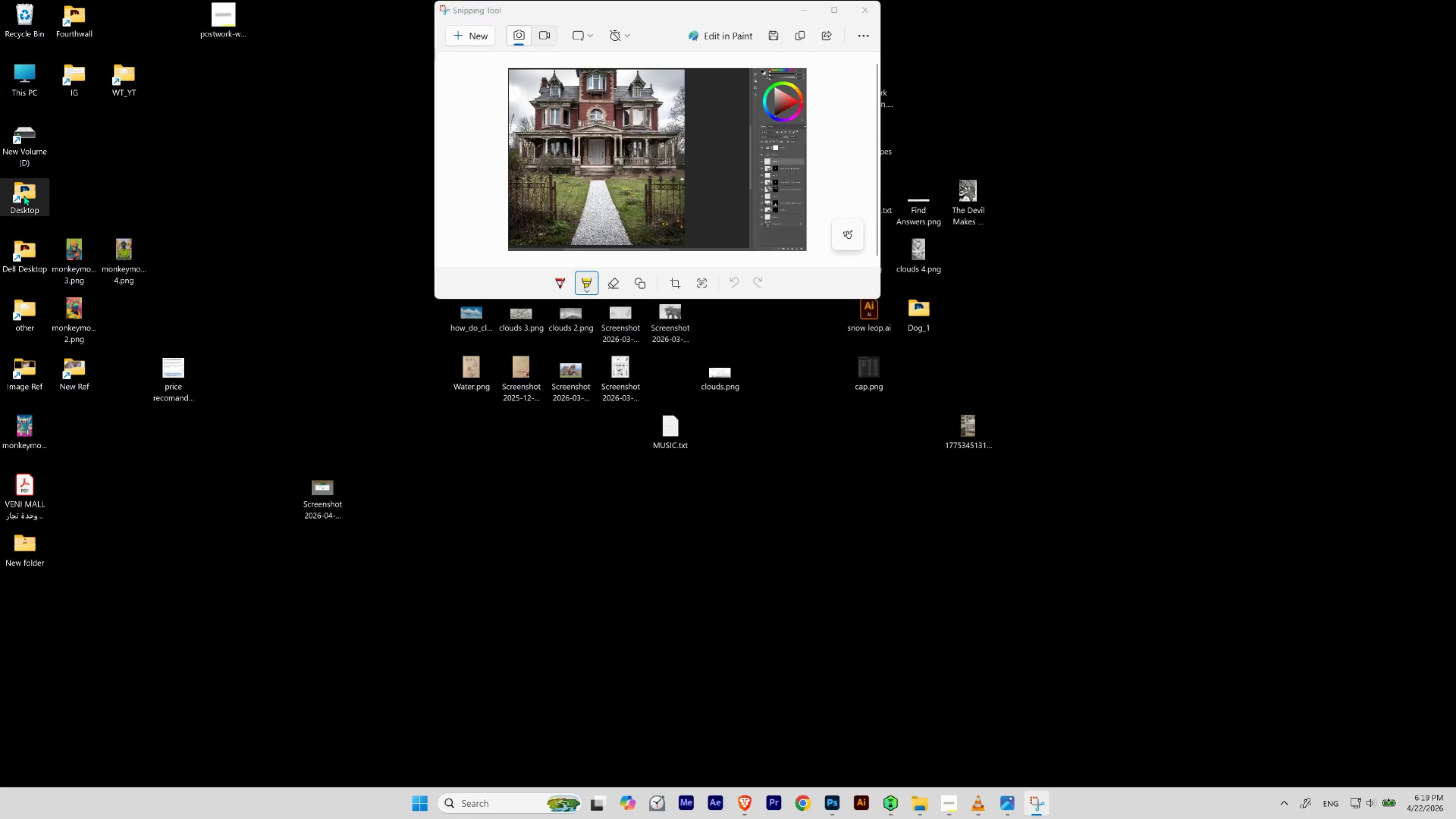 
double_click([24, 195])
 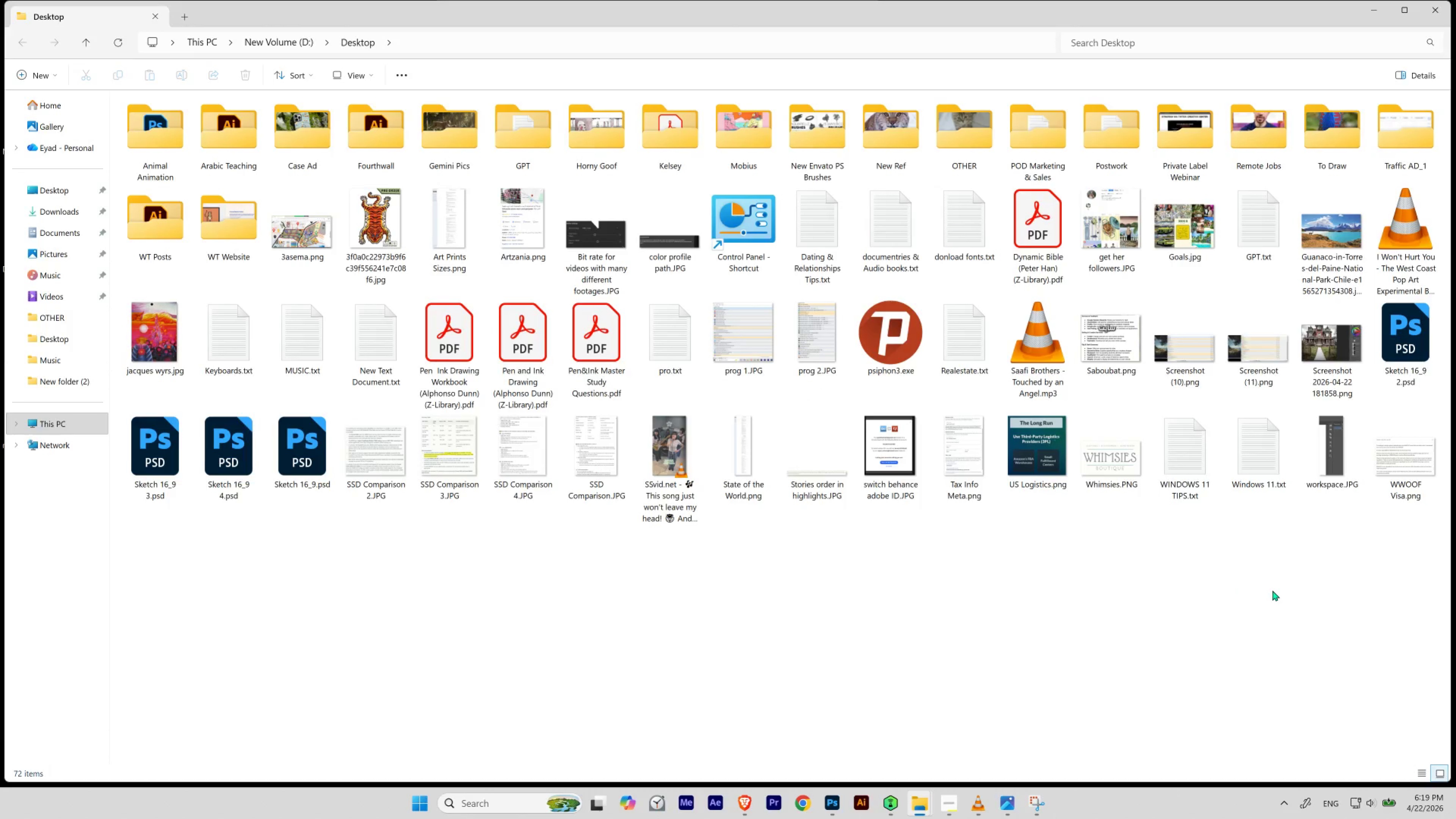 
left_click([1341, 374])
 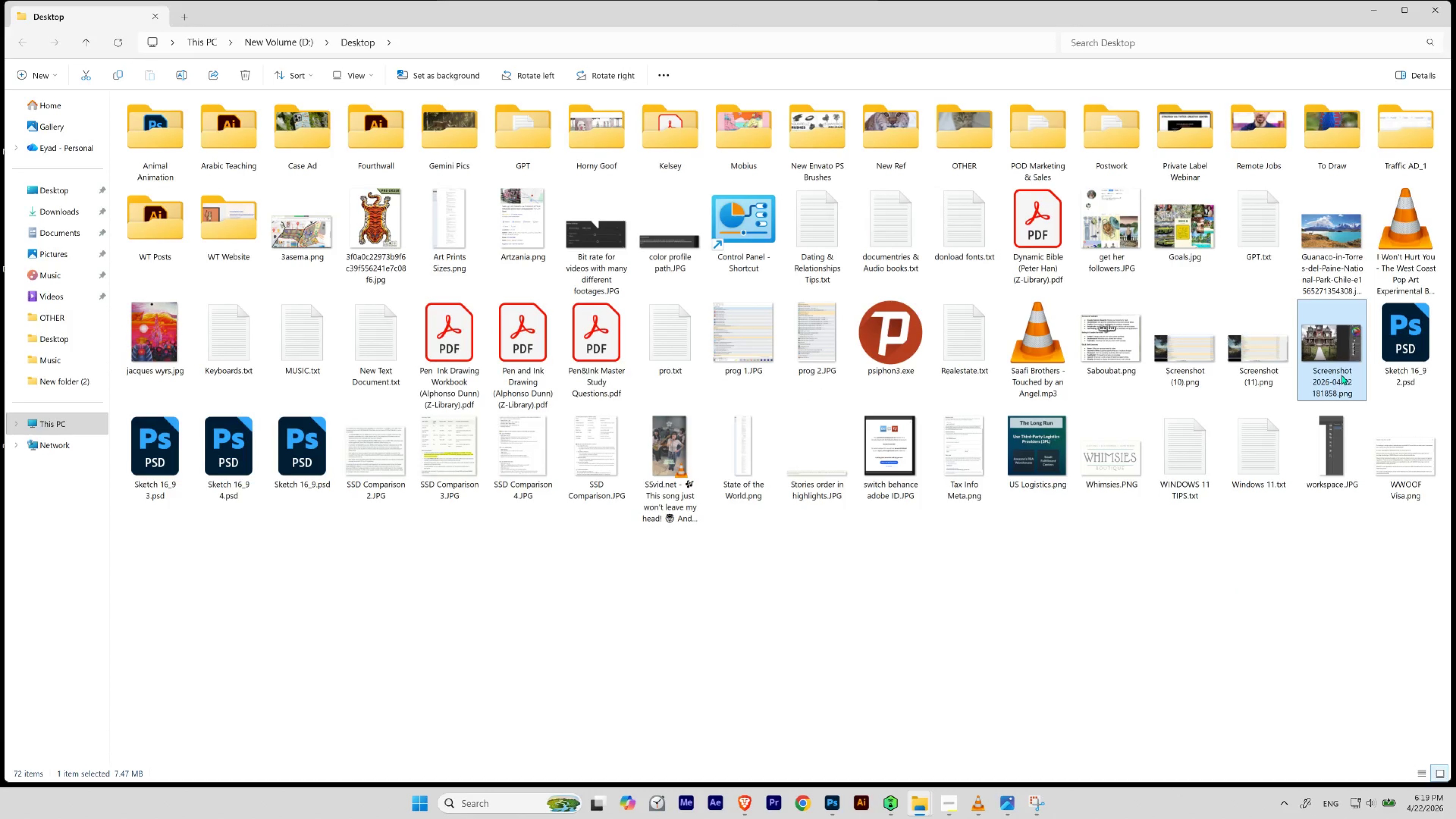 
key(Control+X)
 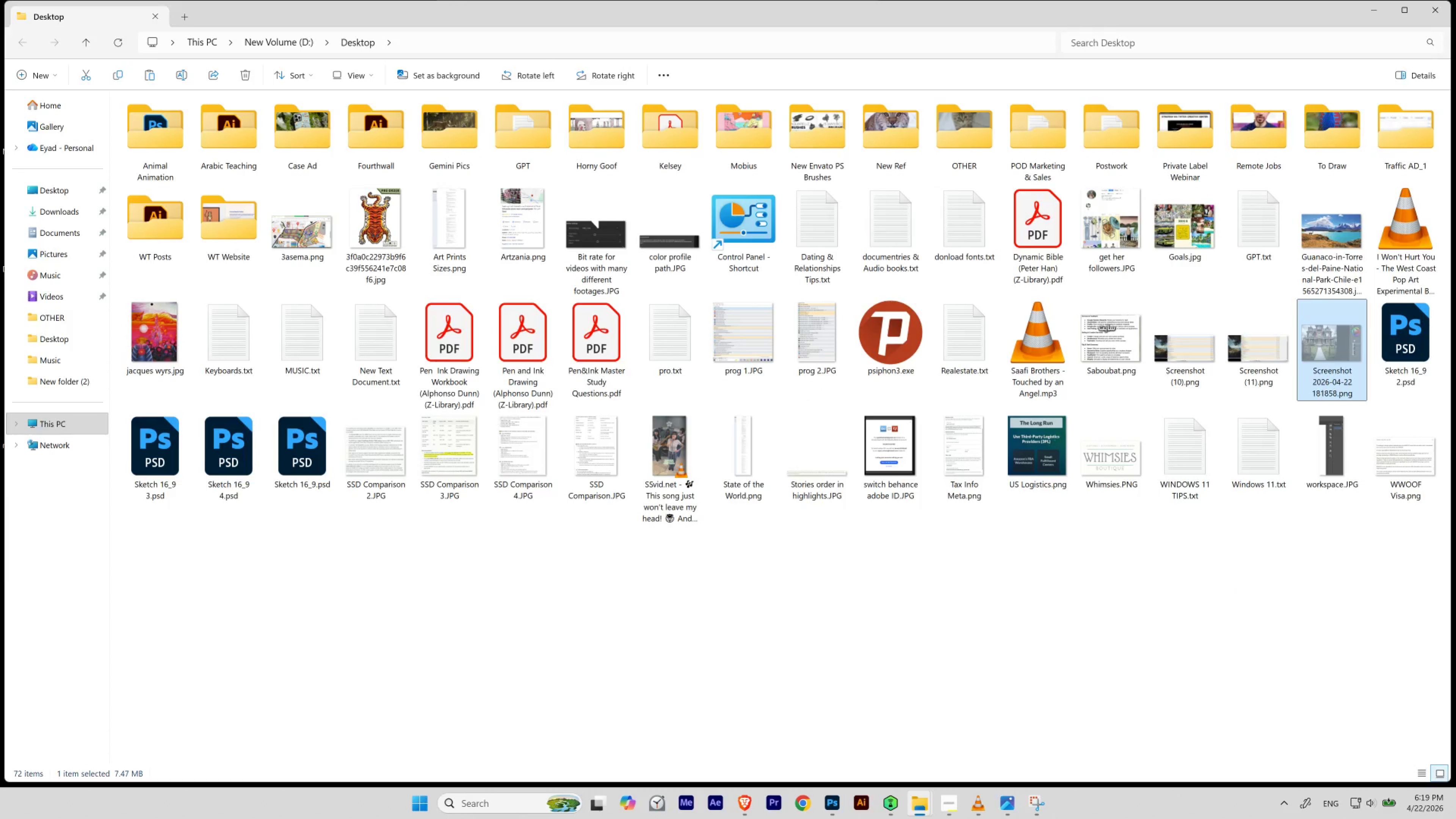 
left_click([1455, 0])
 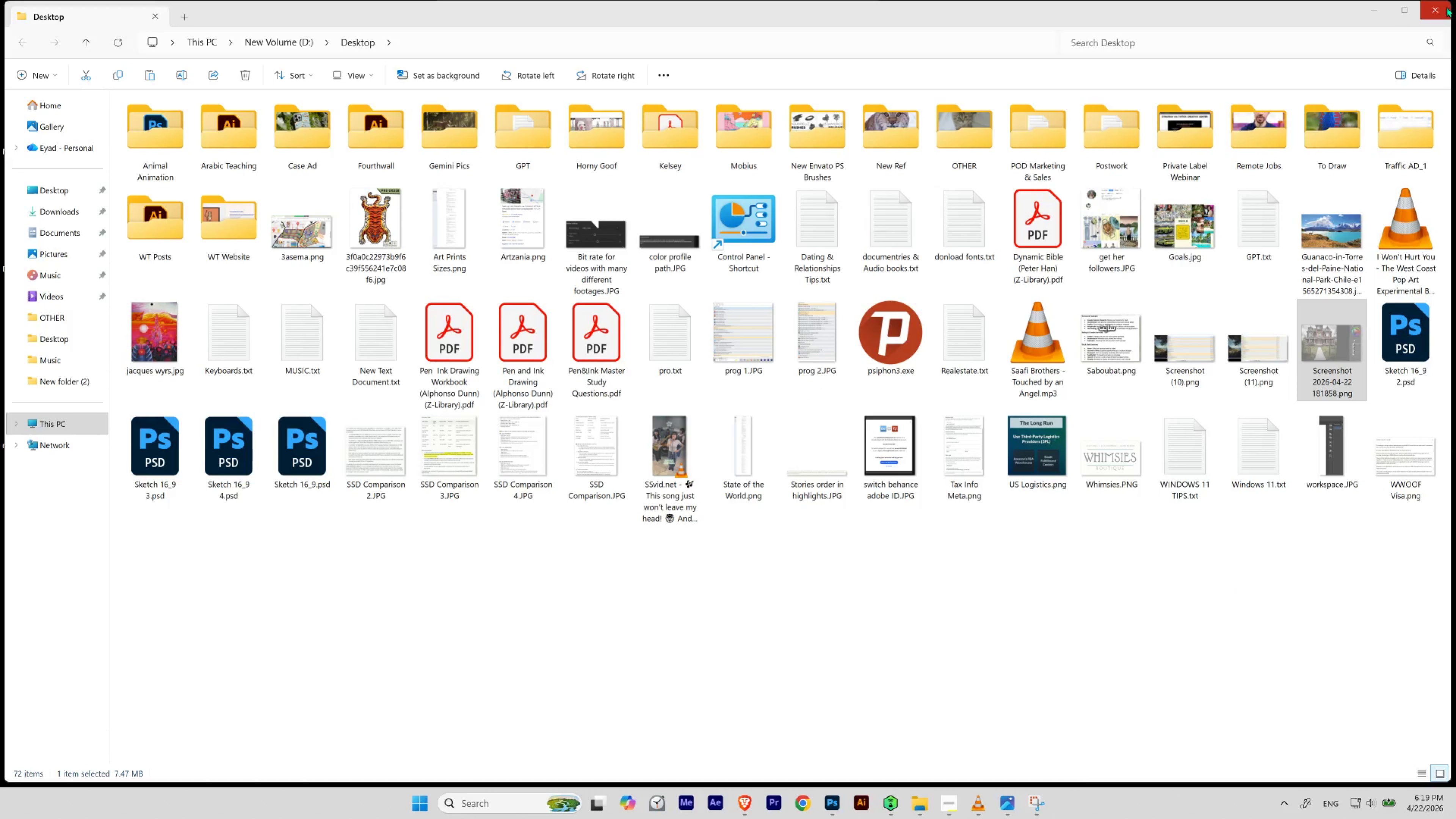 
left_click([1446, 7])
 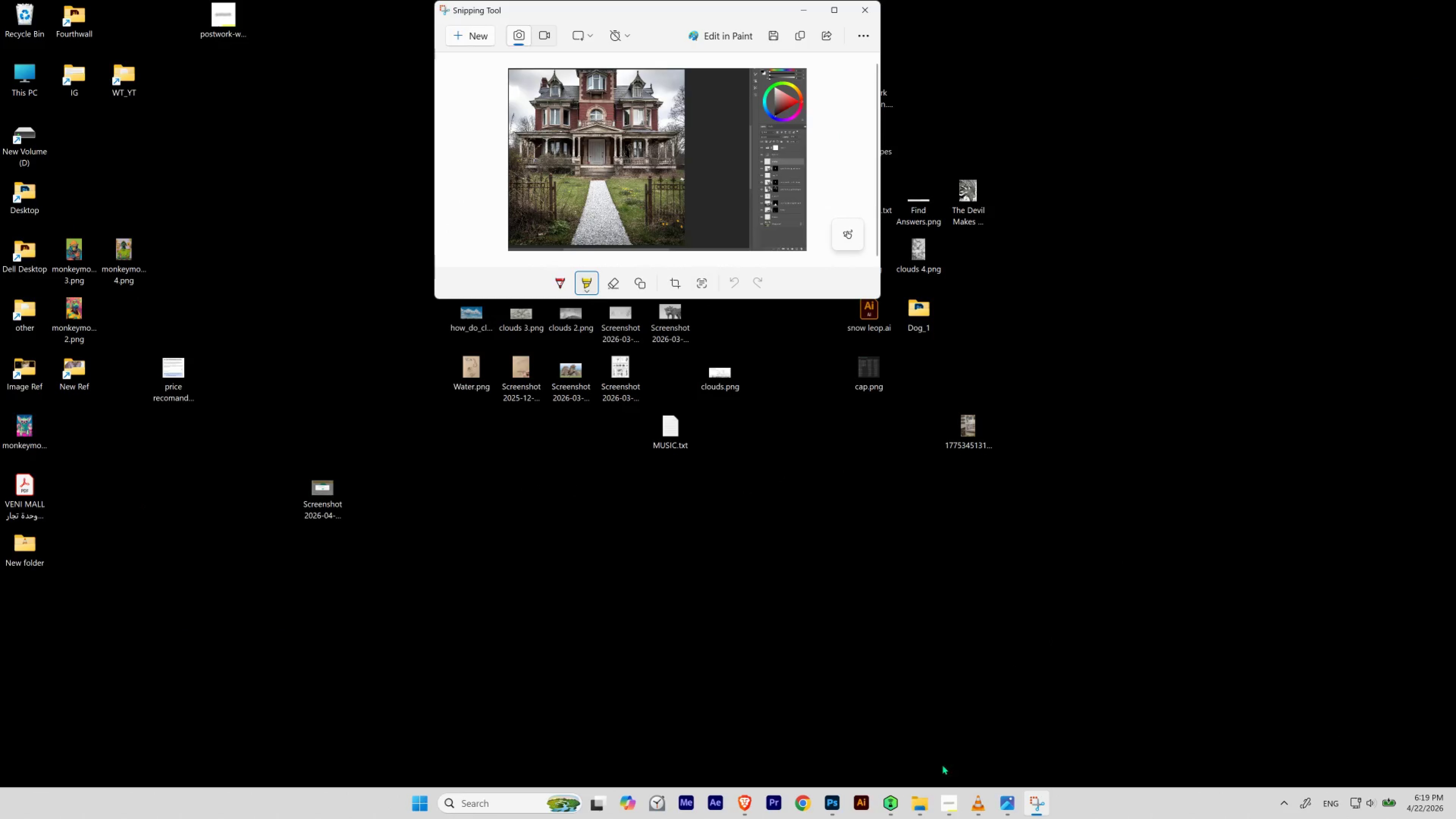 
left_click([923, 788])
 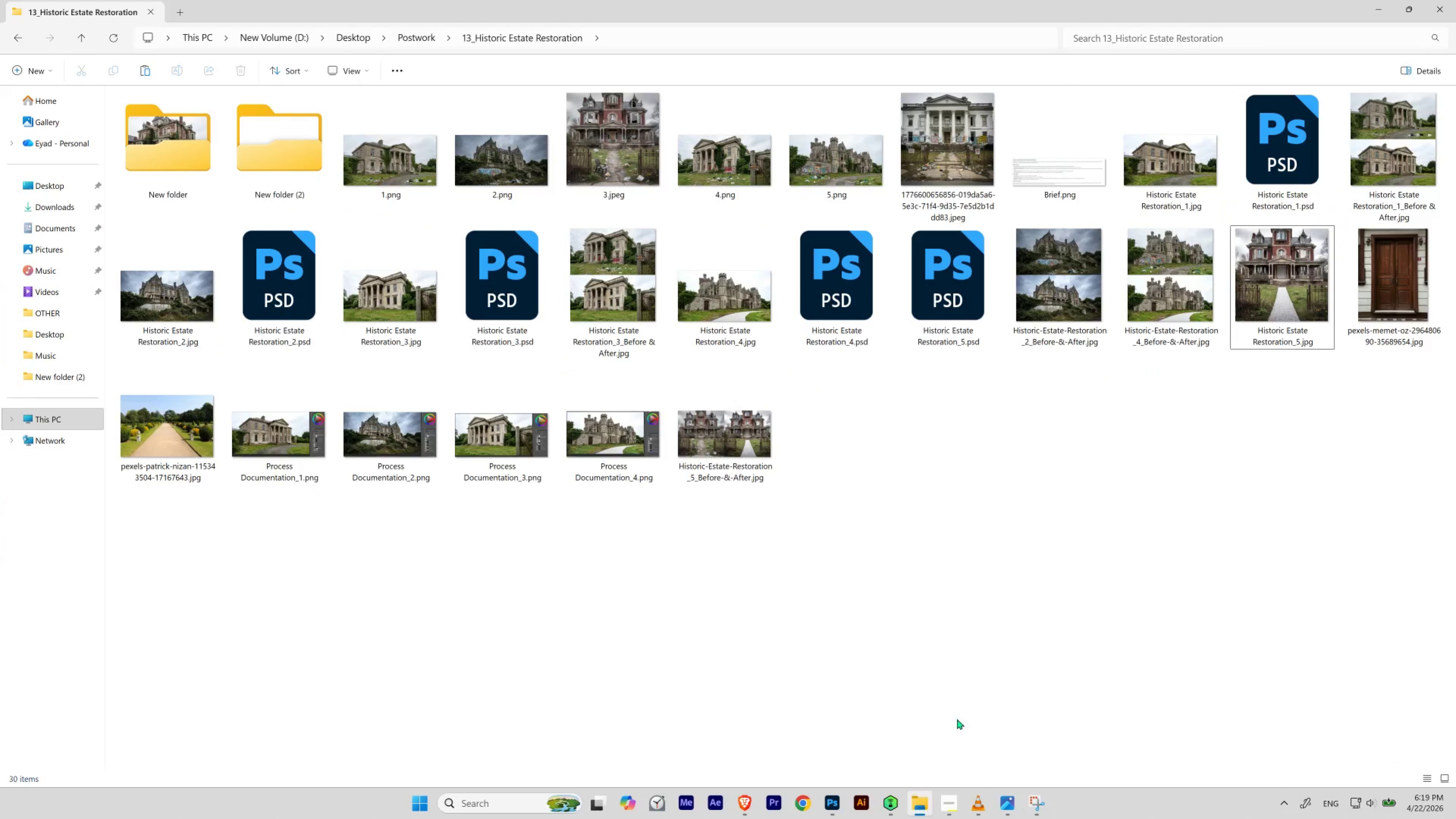 
left_click([942, 561])
 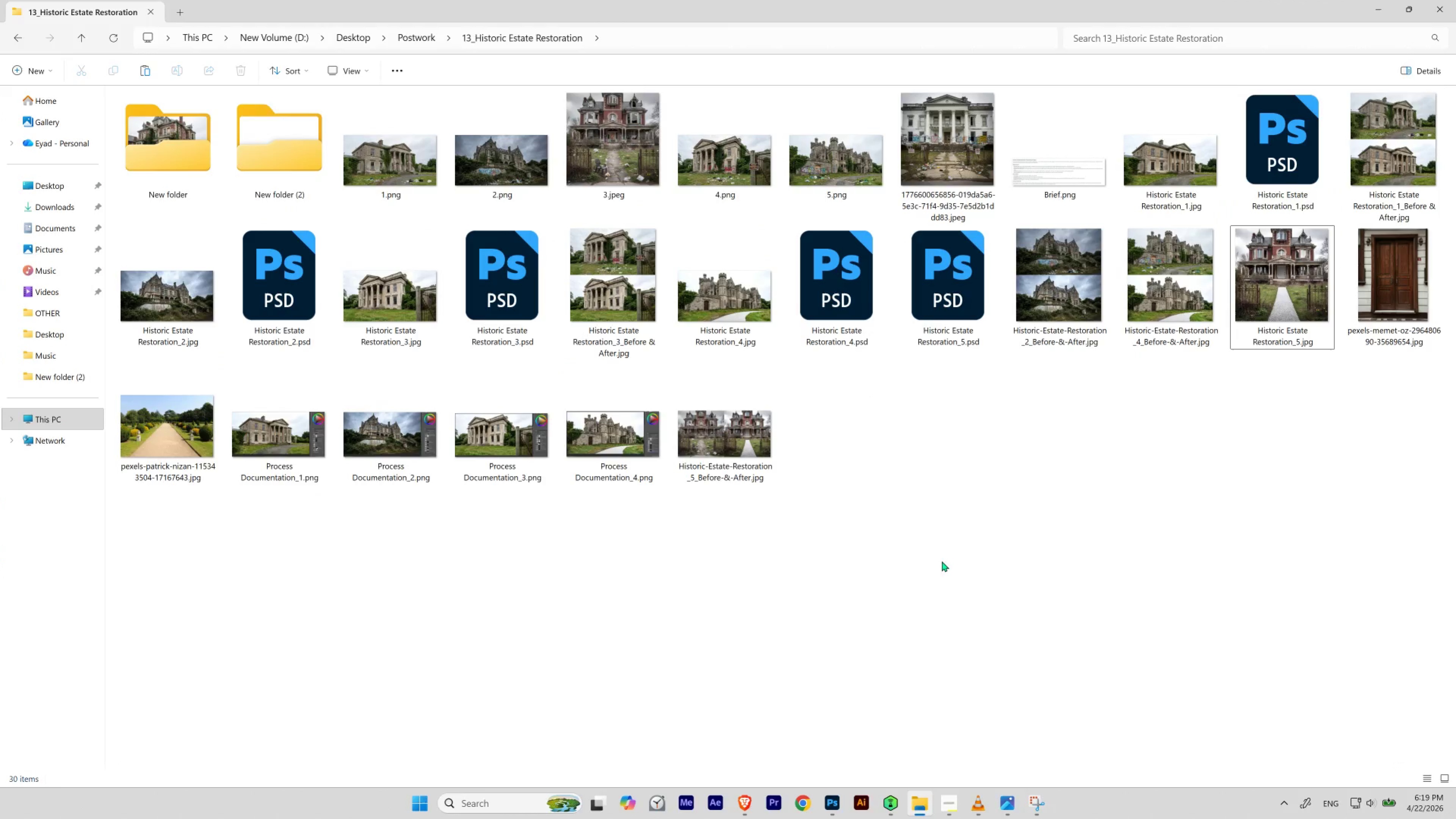 
hold_key(key=ControlLeft, duration=0.41)
 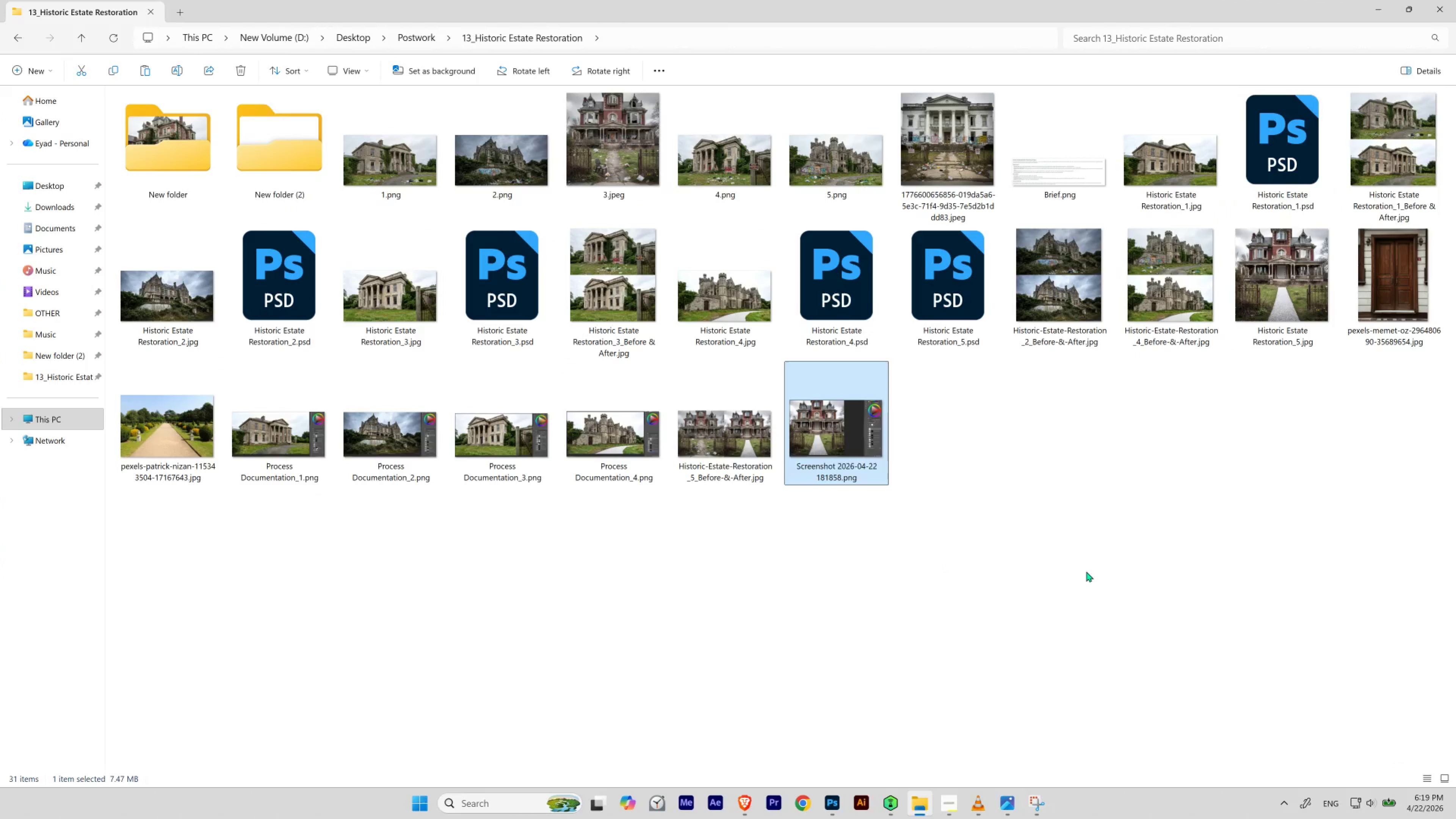 